 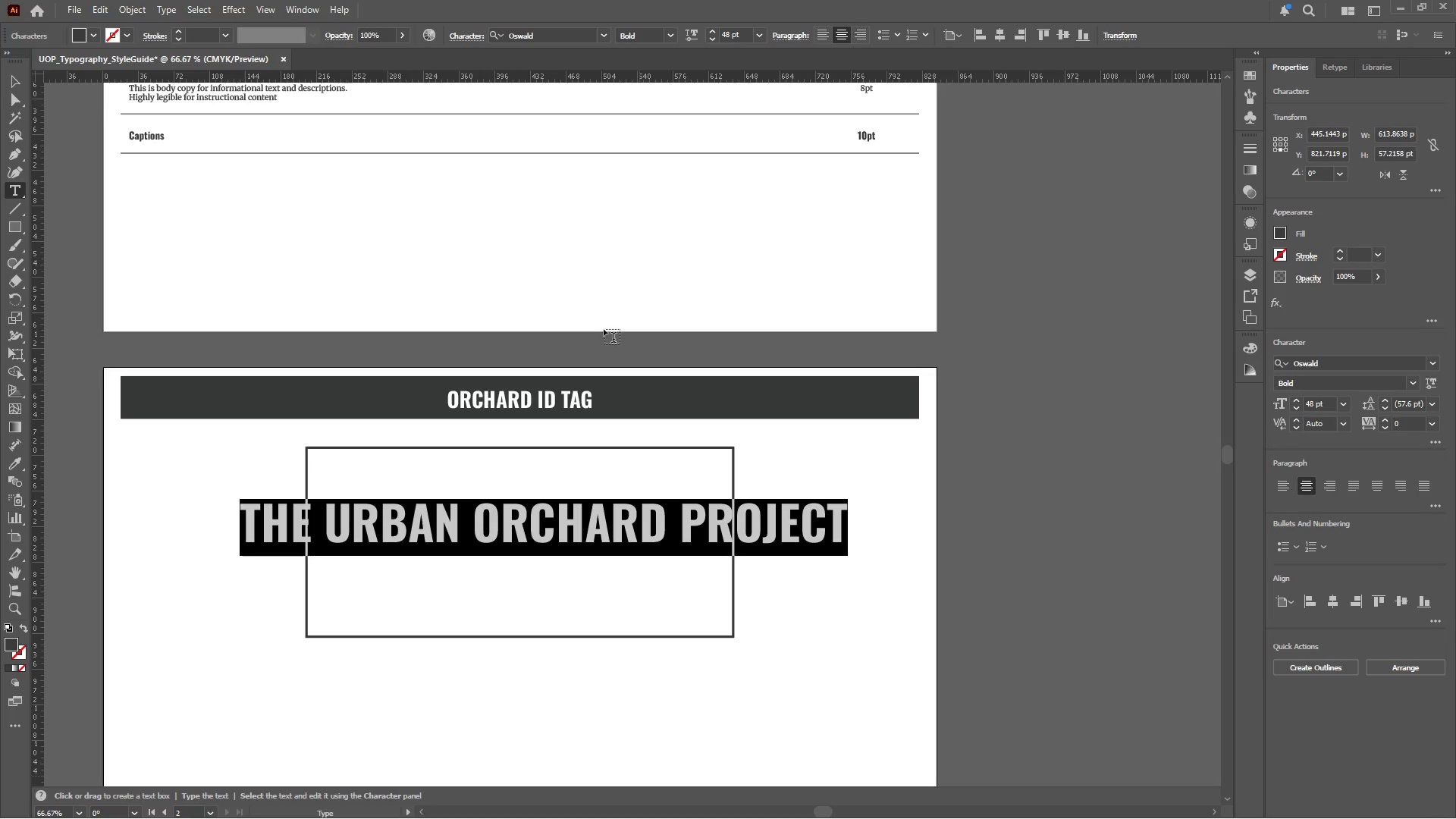 
key(Control+V)
 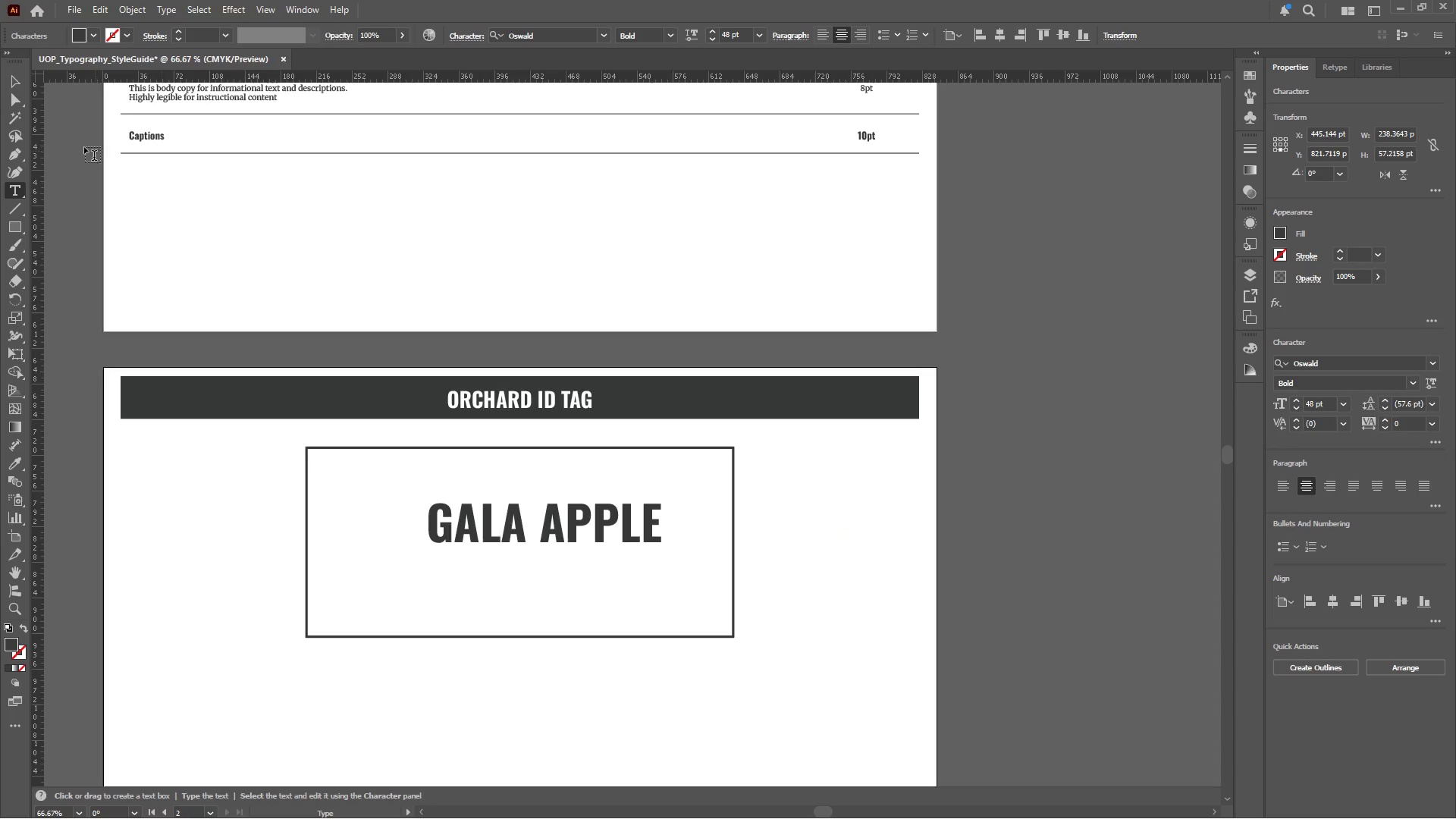 
left_click([13, 81])
 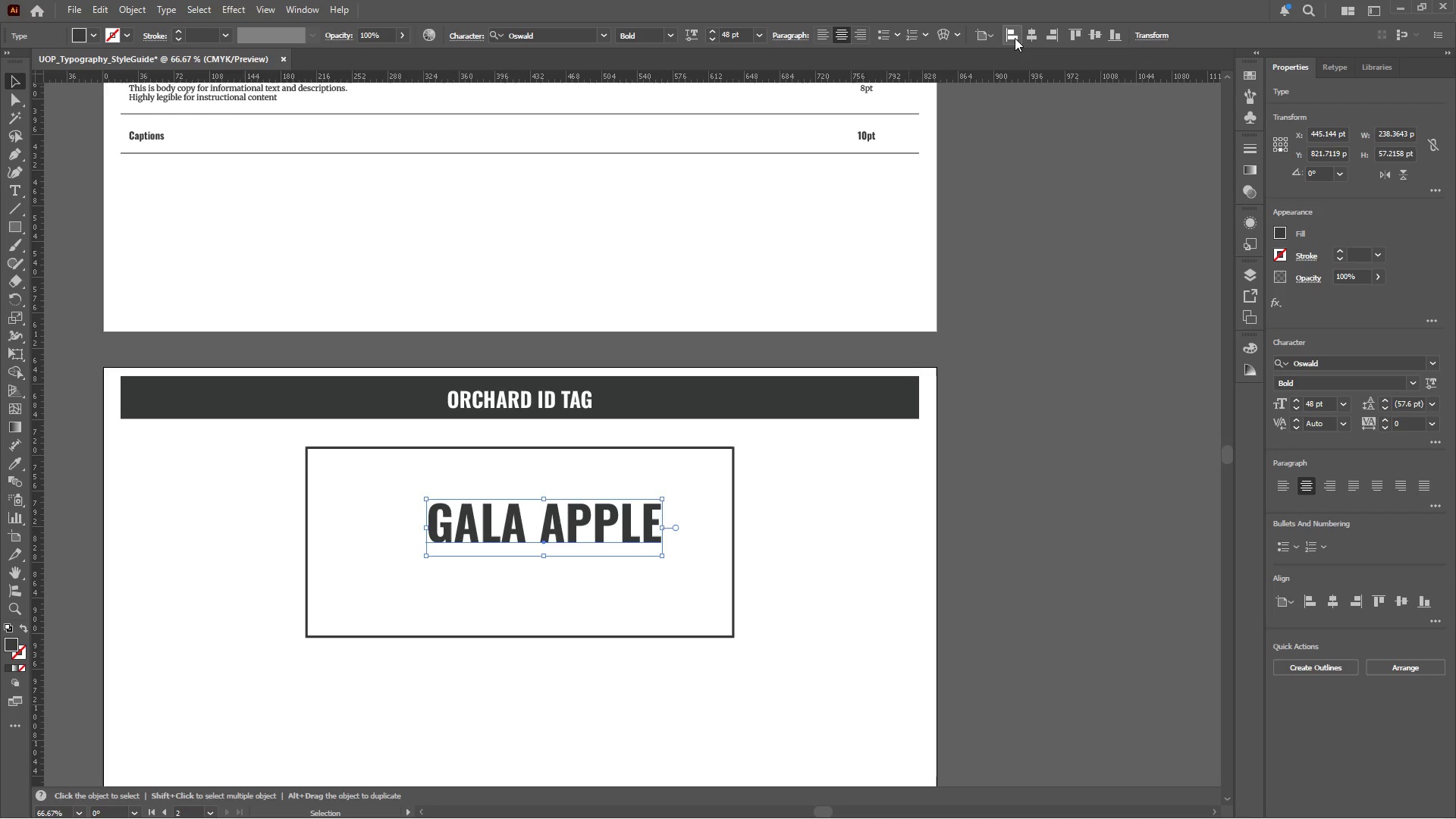 
left_click([1029, 33])
 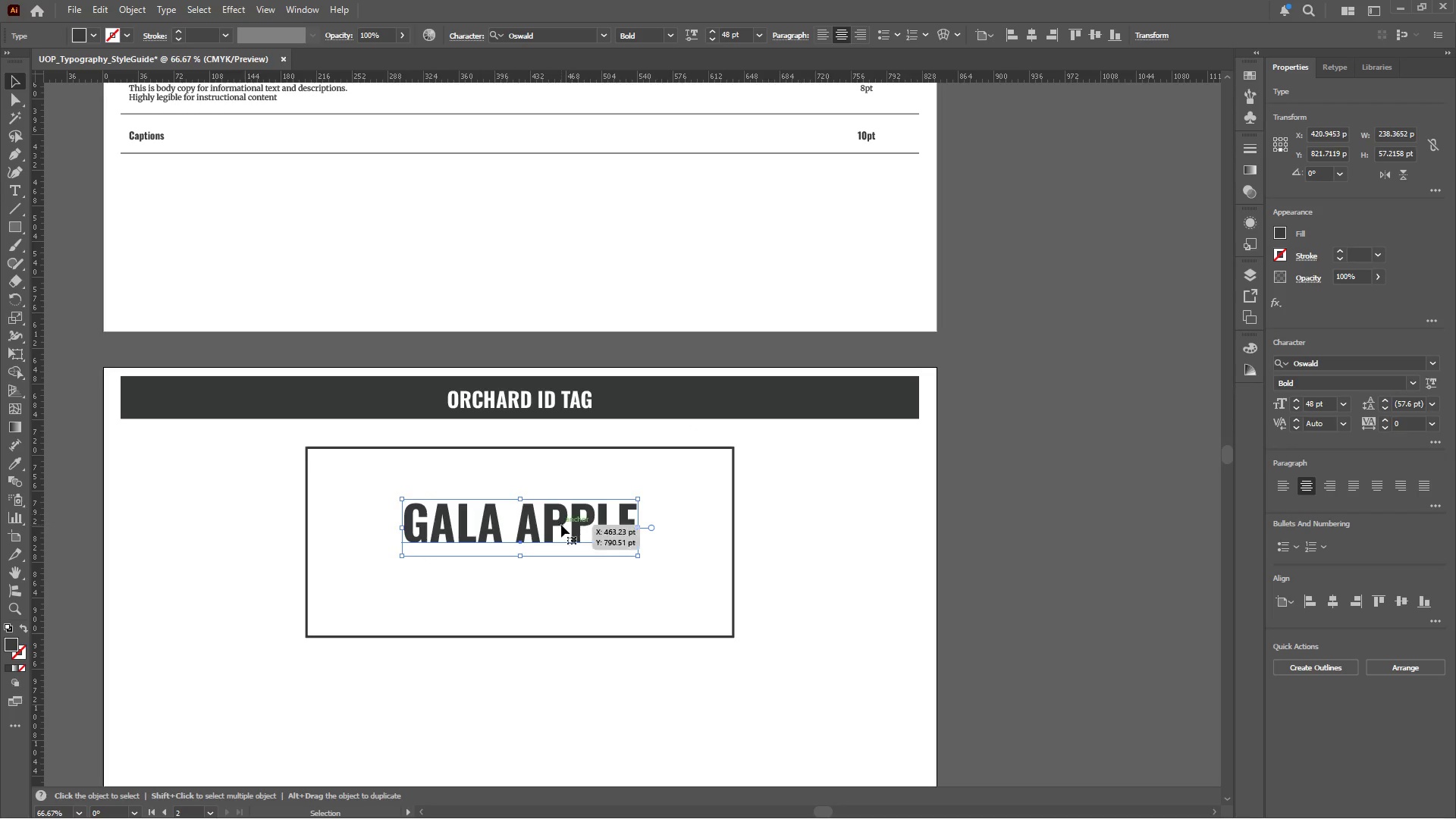 
left_click_drag(start_coordinate=[563, 531], to_coordinate=[566, 502])
 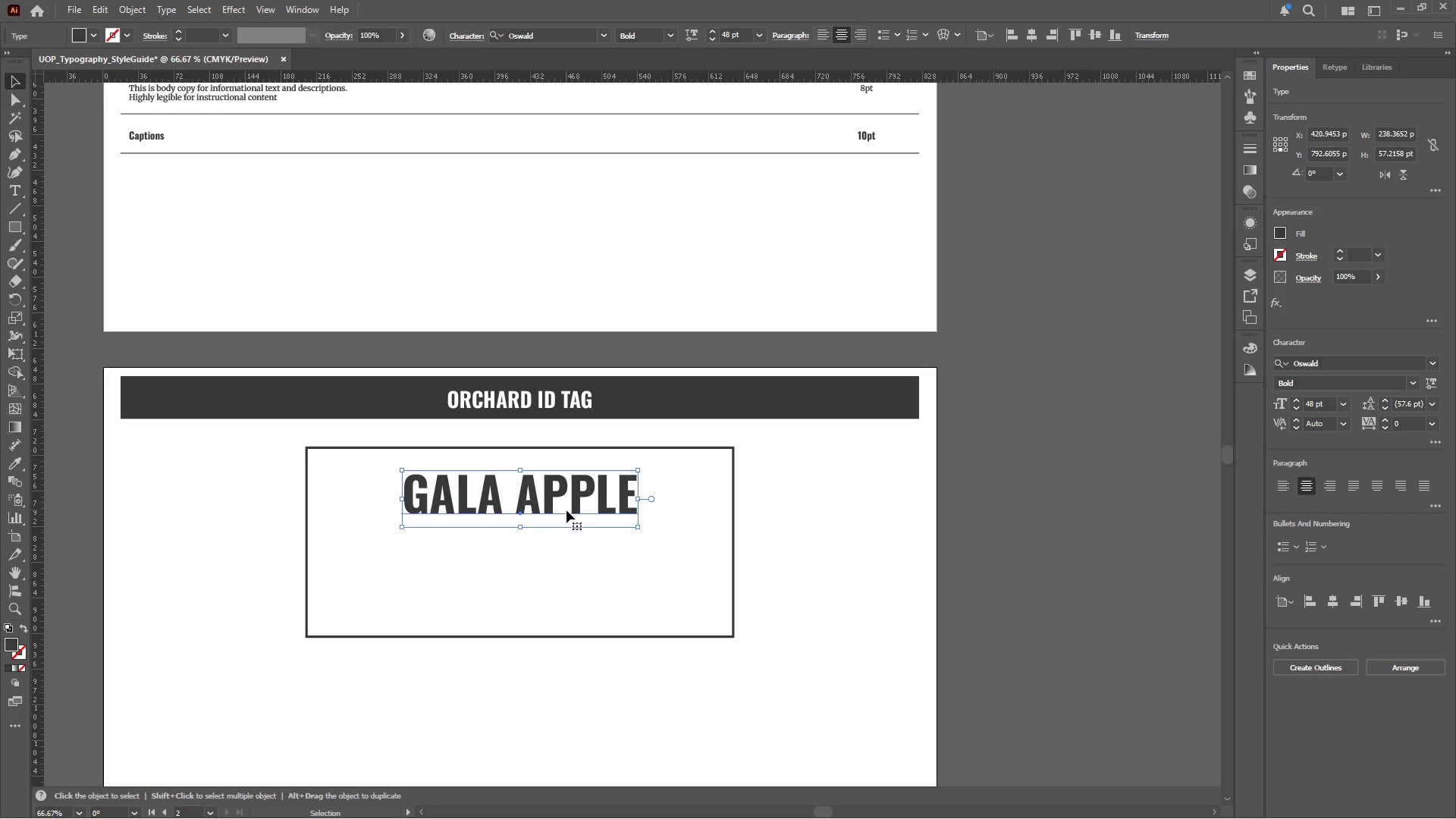 
hold_key(key=ShiftLeft, duration=1.45)
 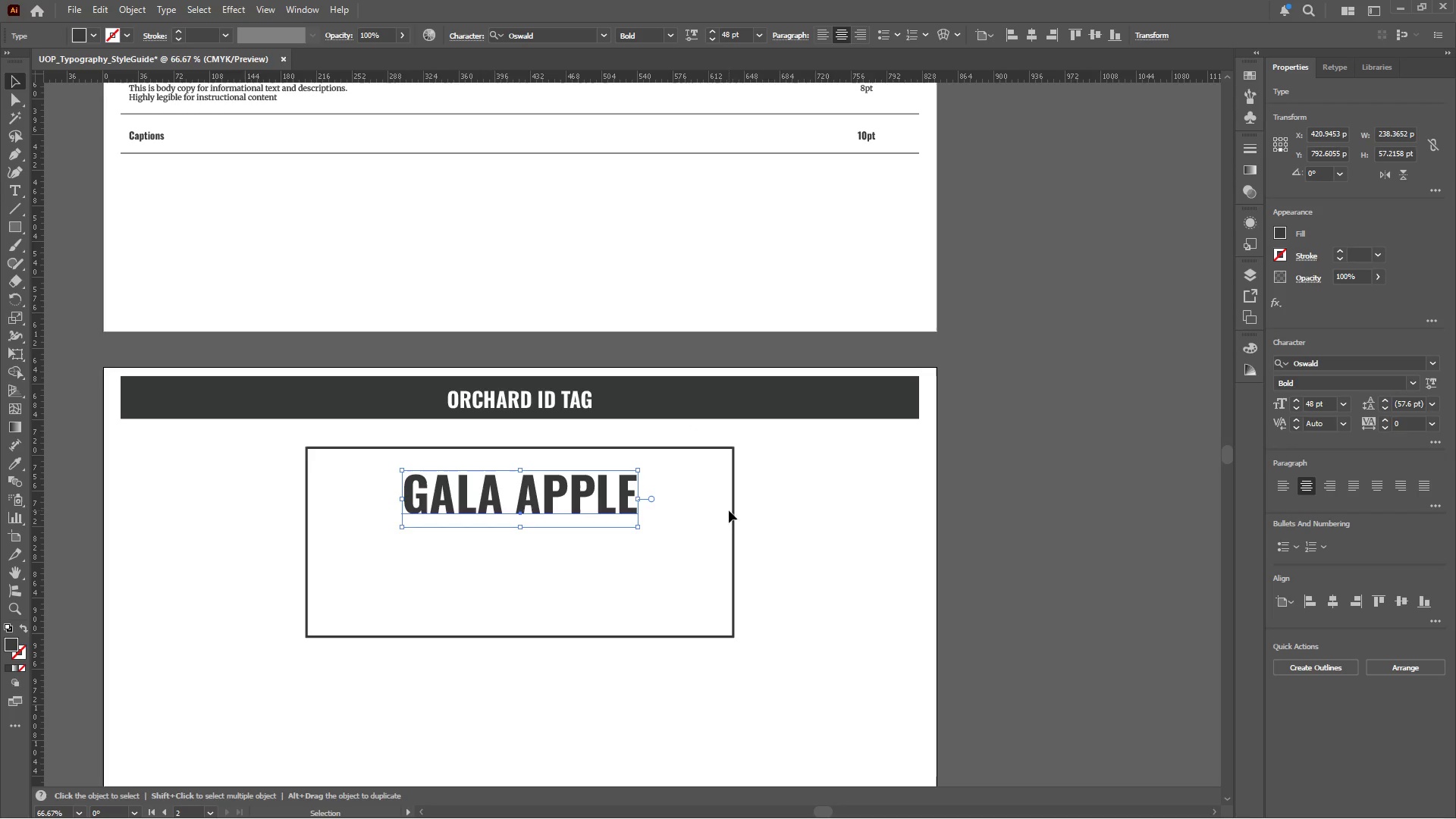 
left_click([734, 506])
 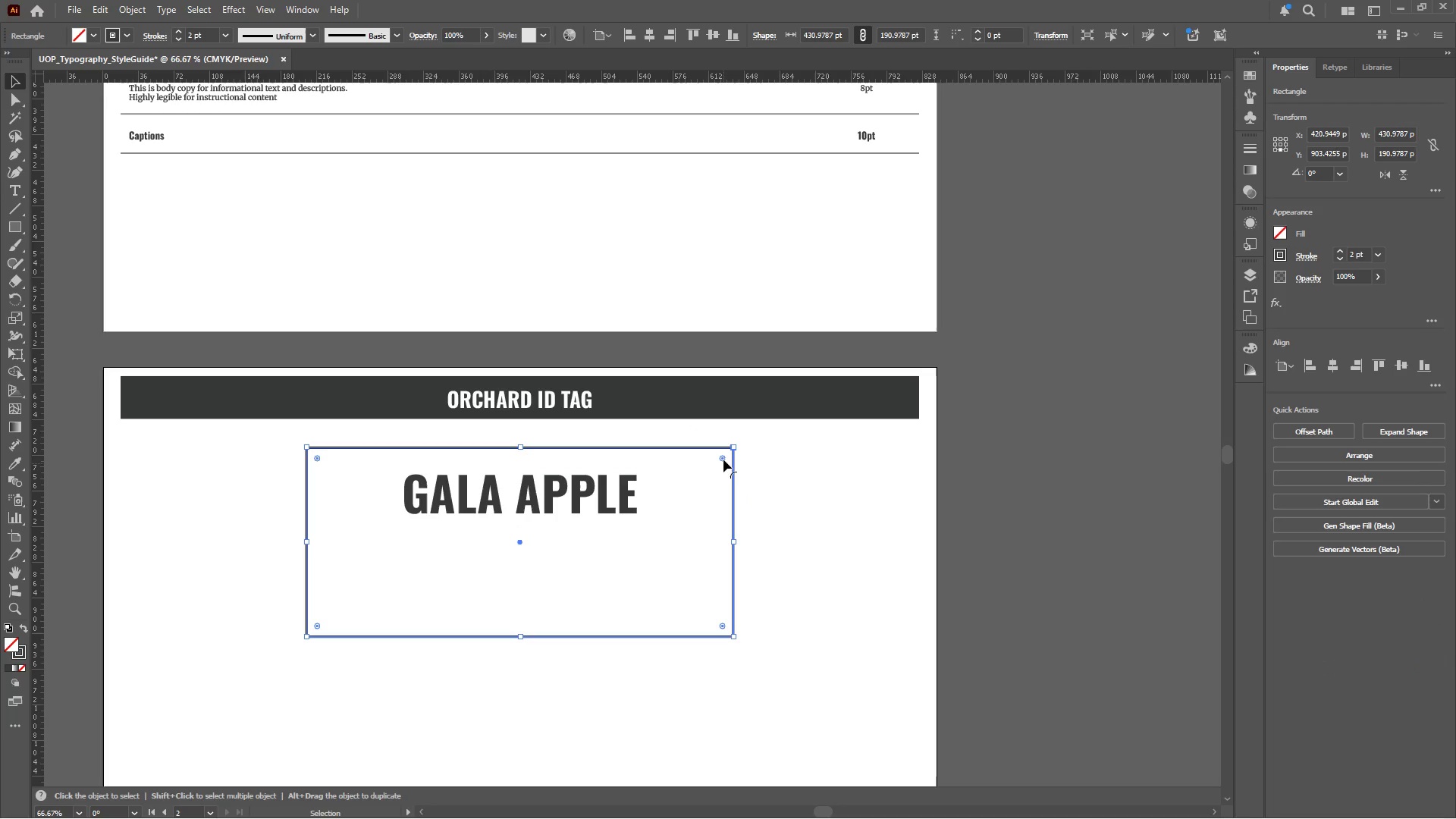 
left_click([804, 479])
 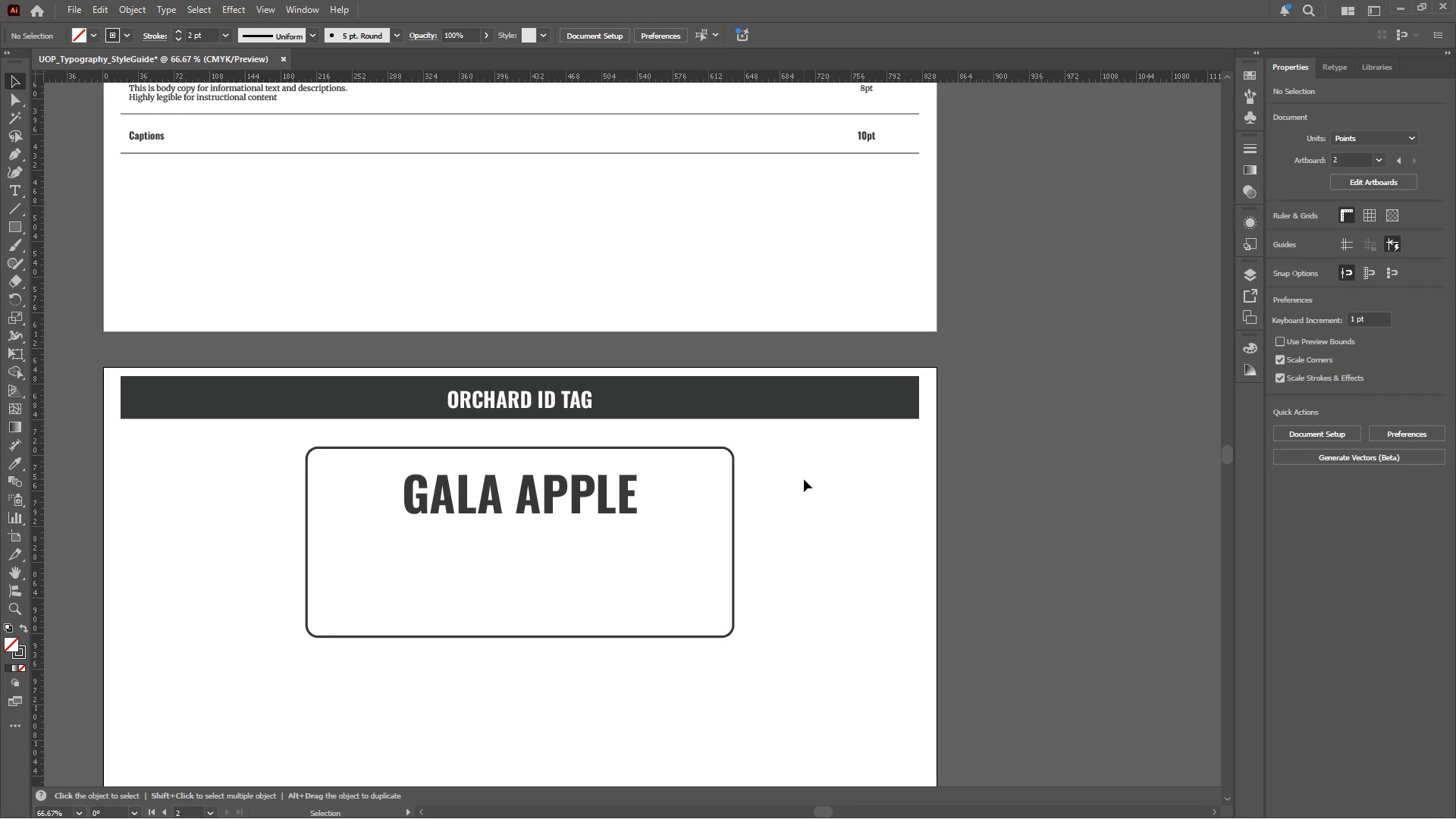 
hold_key(key=ControlLeft, duration=0.36)
 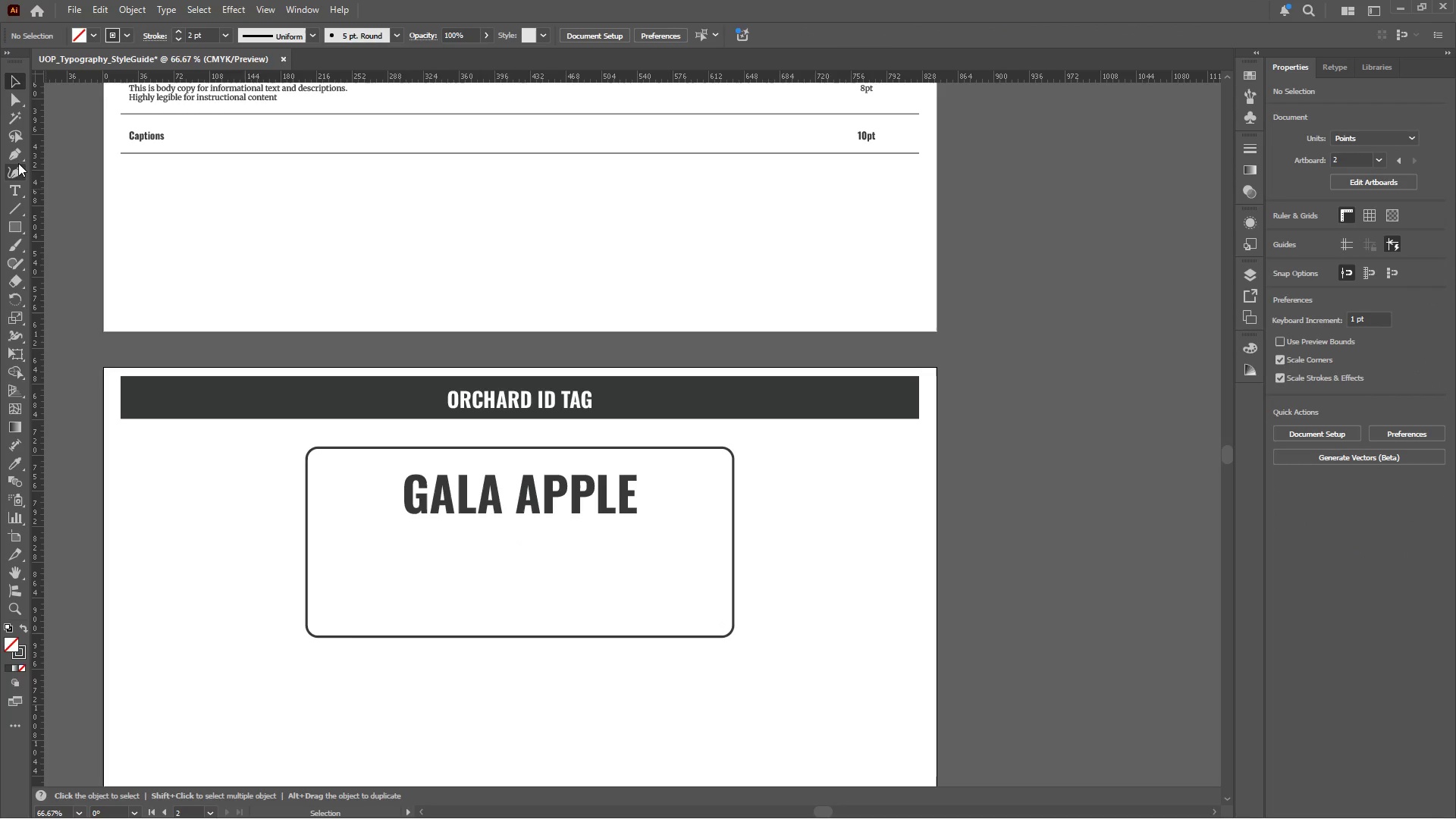 
left_click([14, 158])
 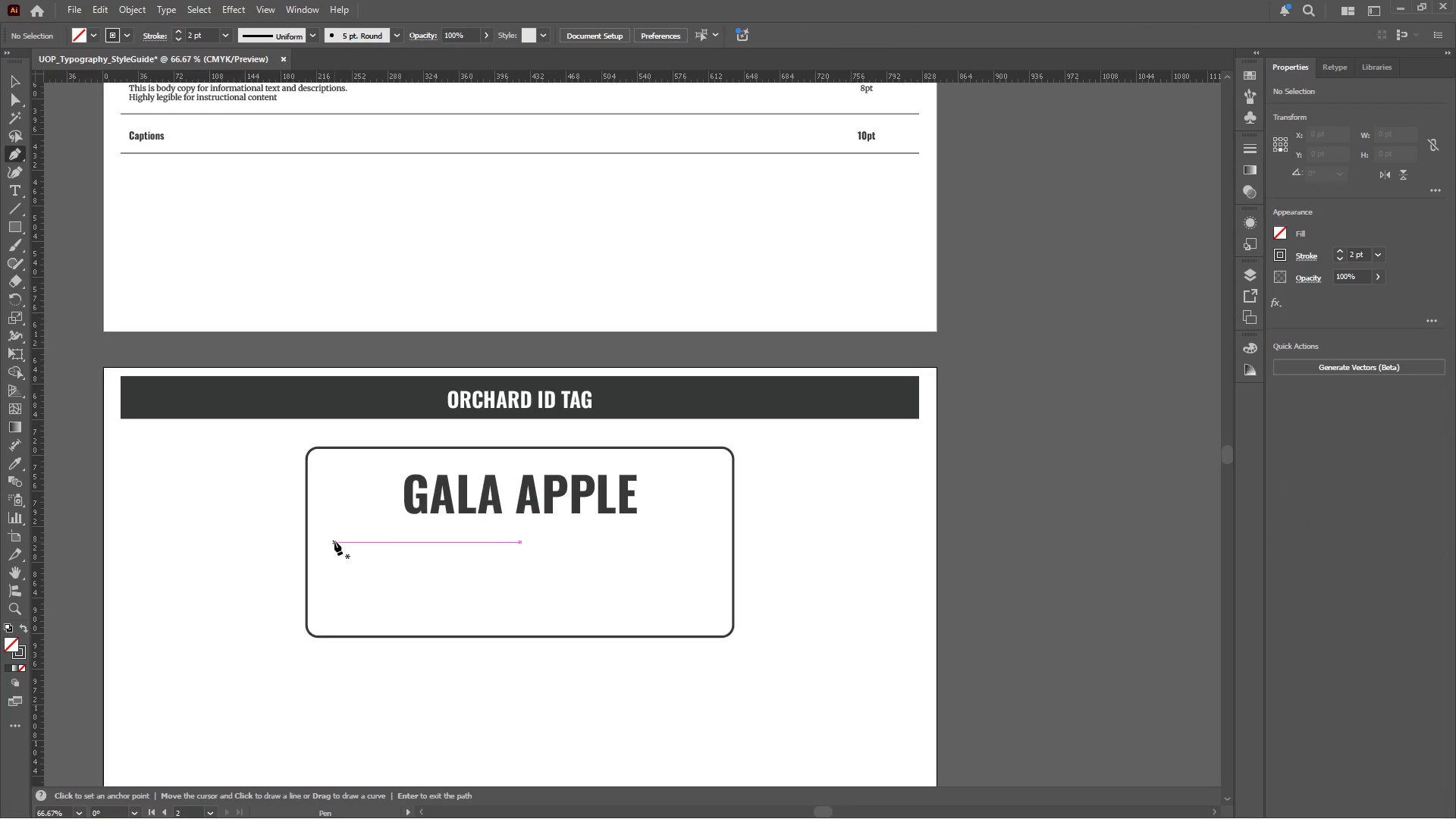 
left_click([333, 541])
 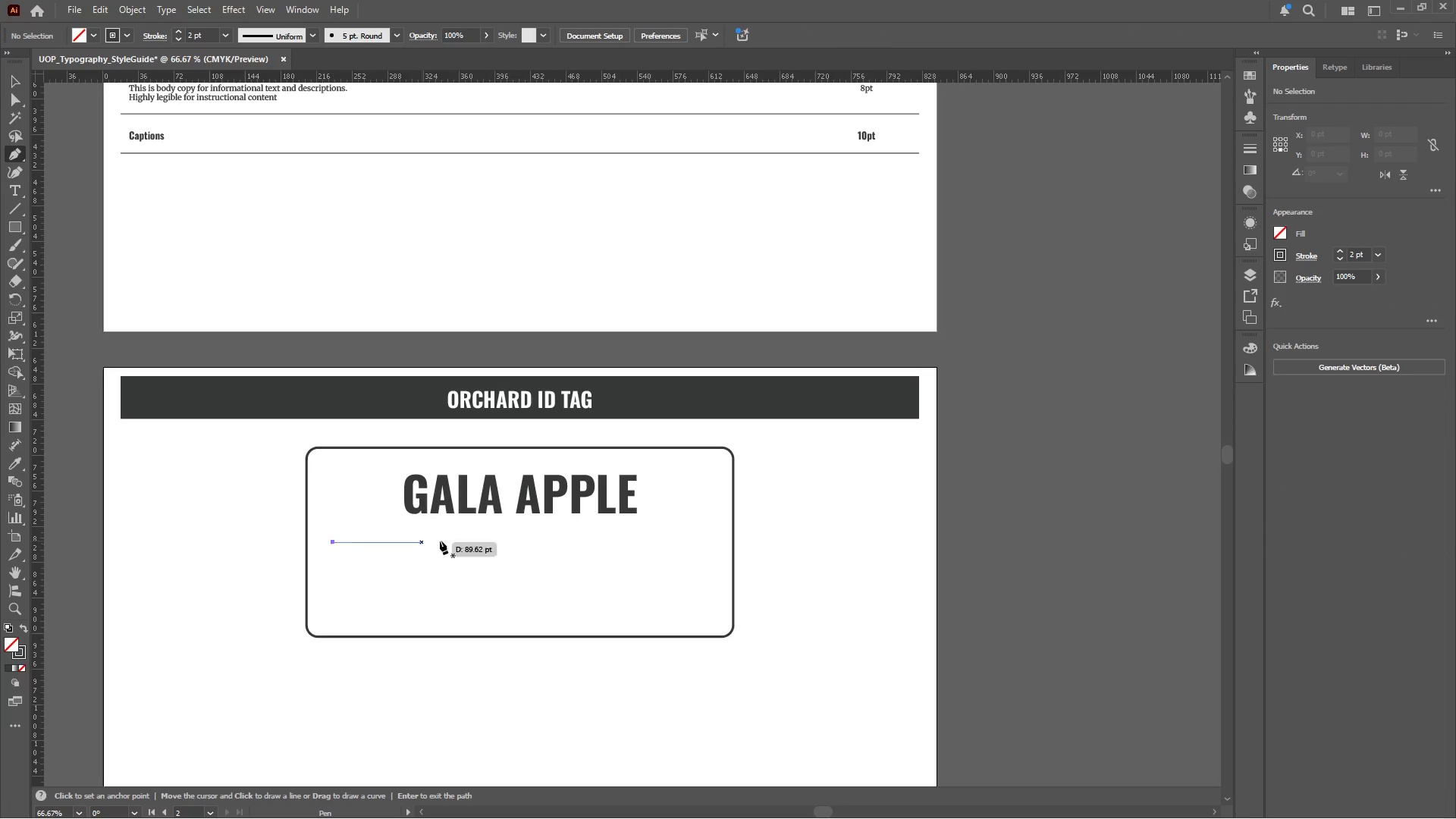 
hold_key(key=ShiftLeft, duration=1.48)
left_click([682, 542])
 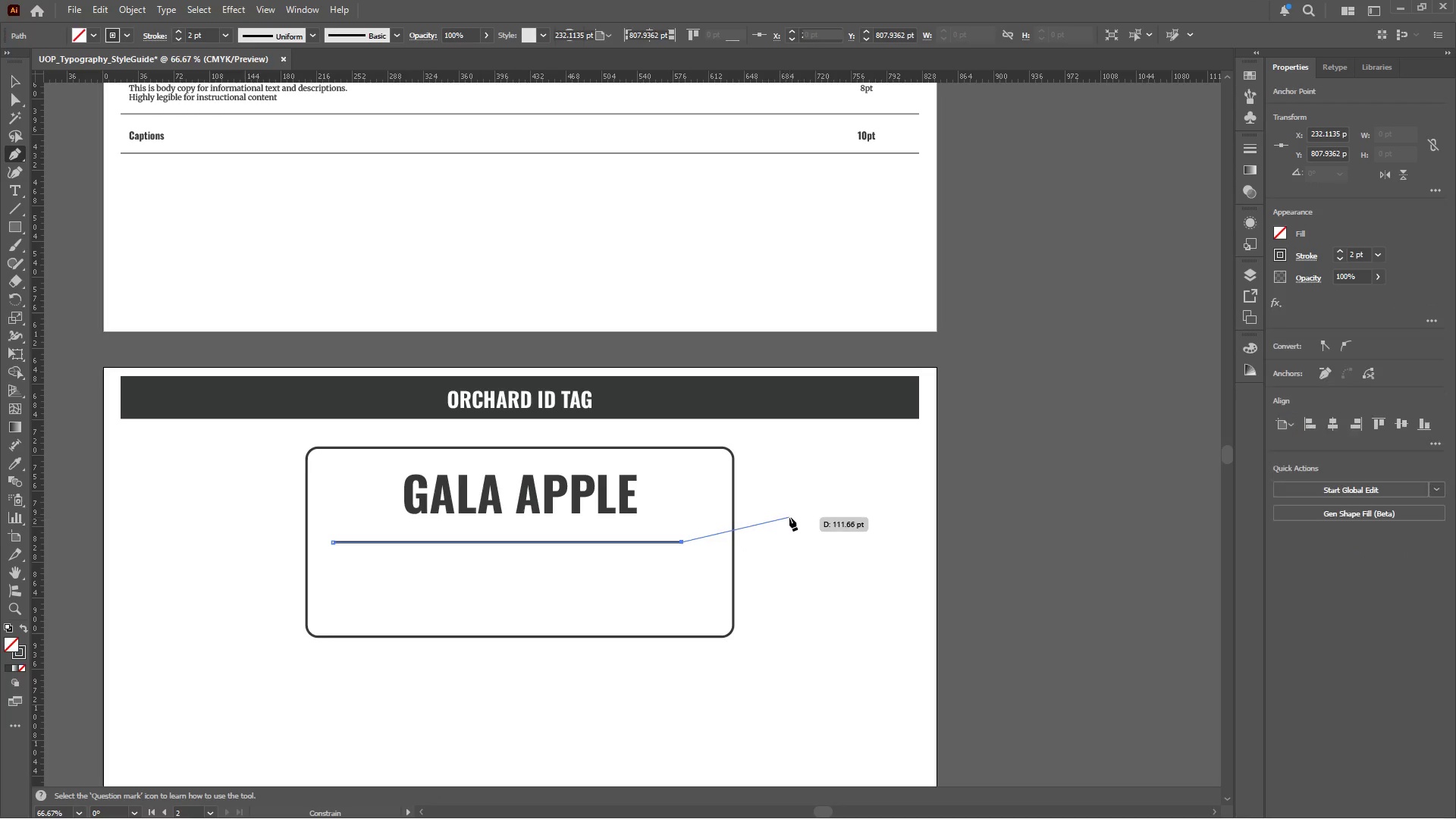 
key(Escape)
 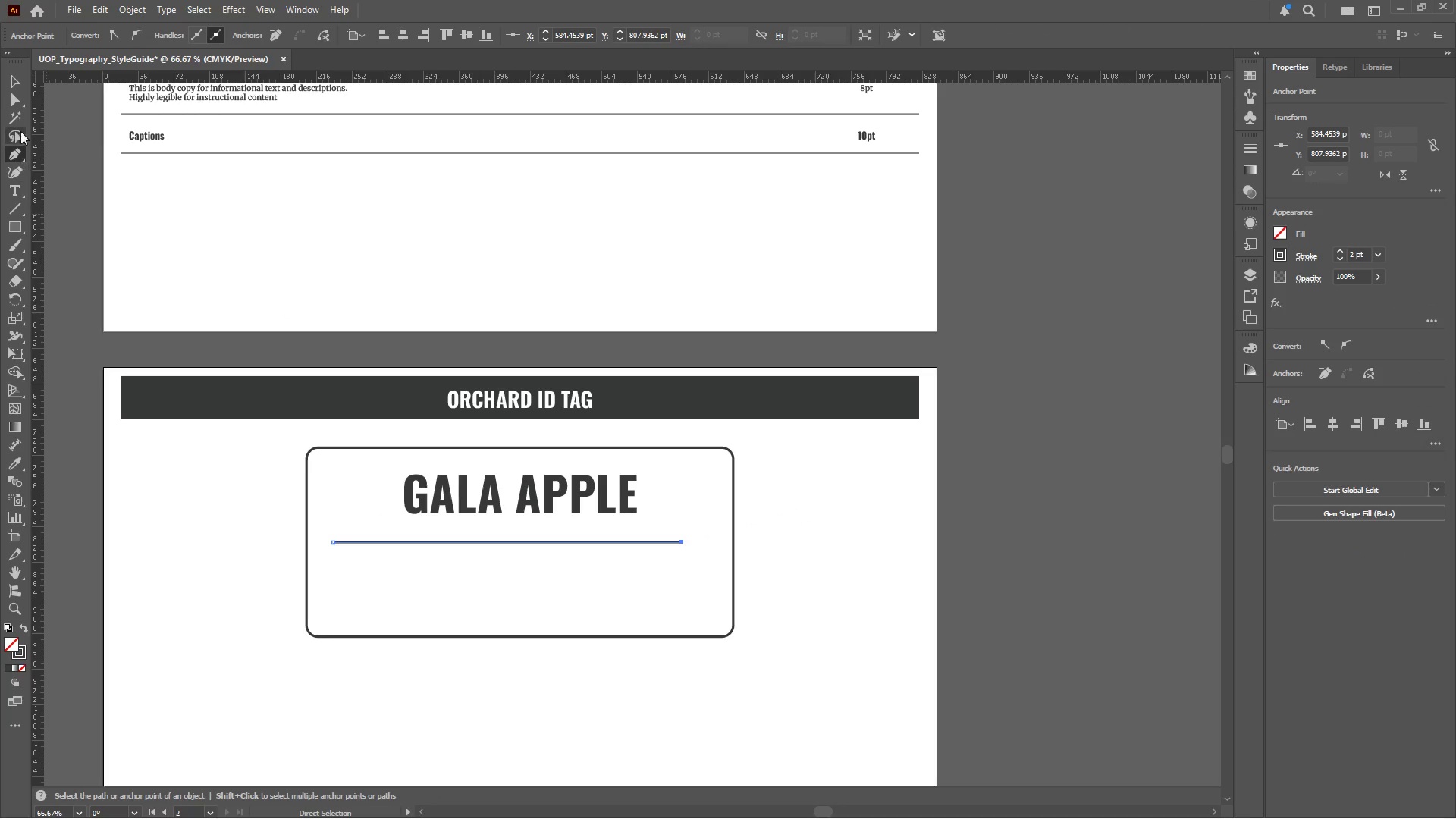 
left_click([16, 81])
 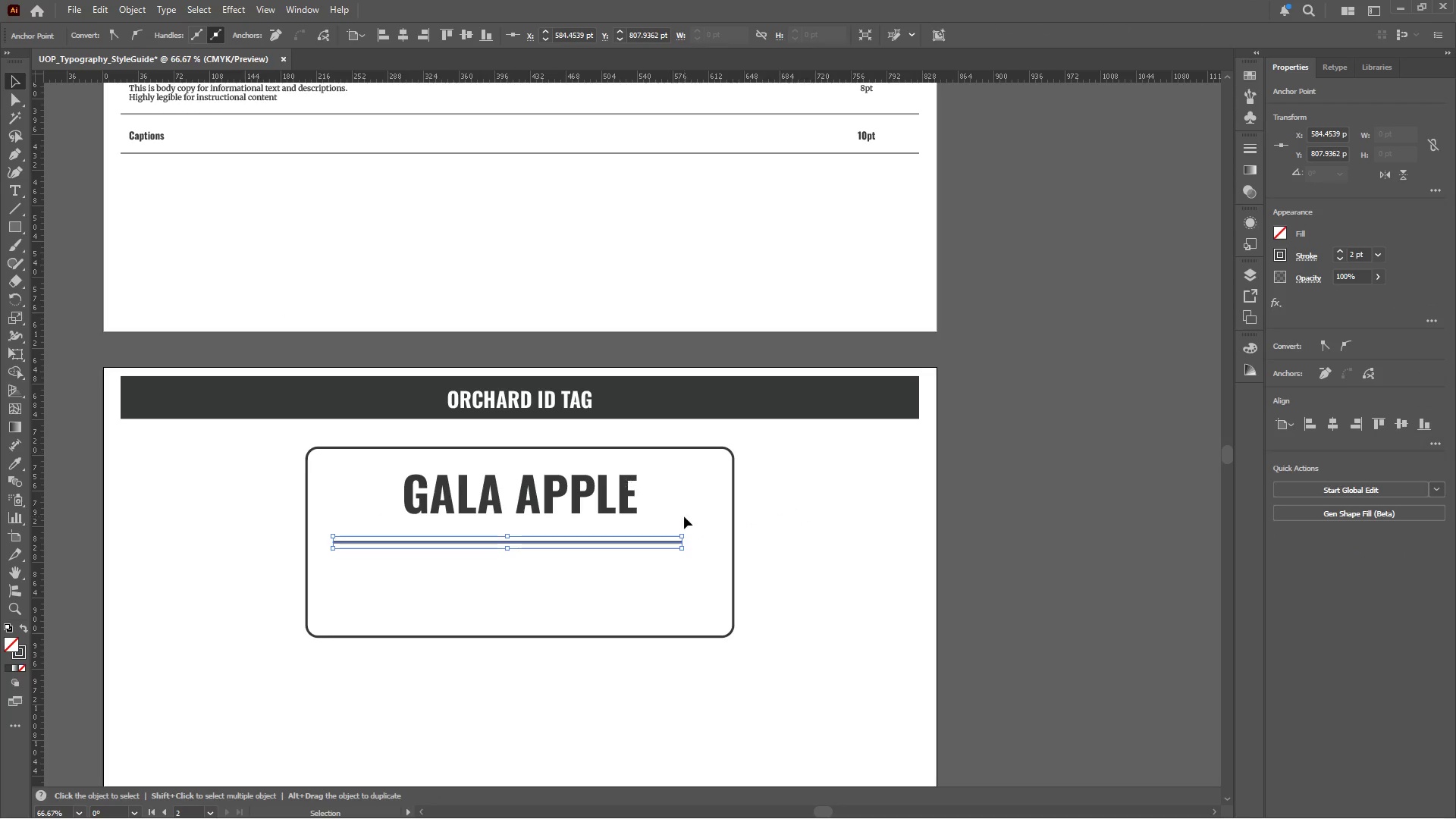 
hold_key(key=ShiftLeft, duration=0.88)
left_click([735, 523])
 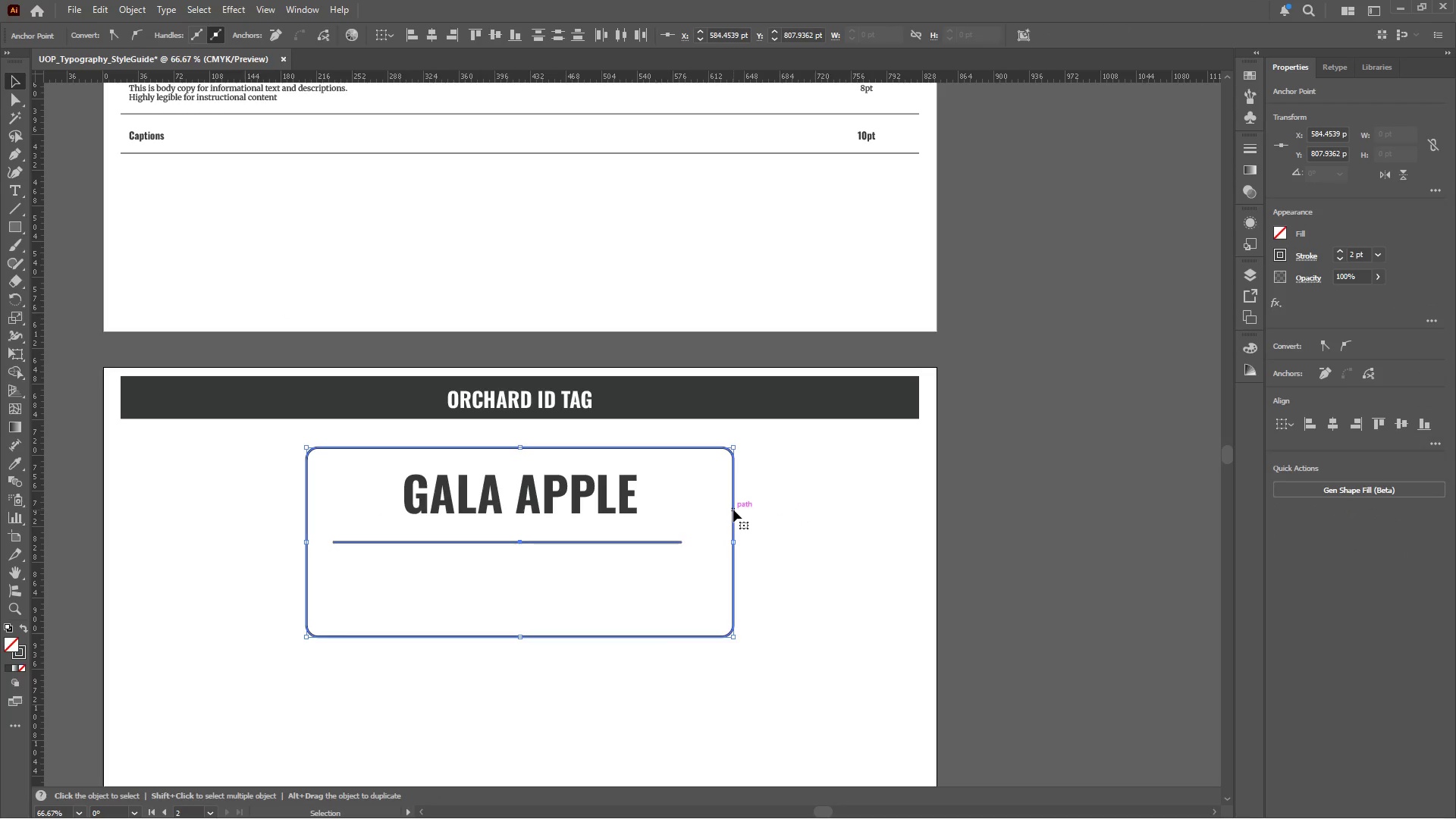 
left_click([733, 510])
 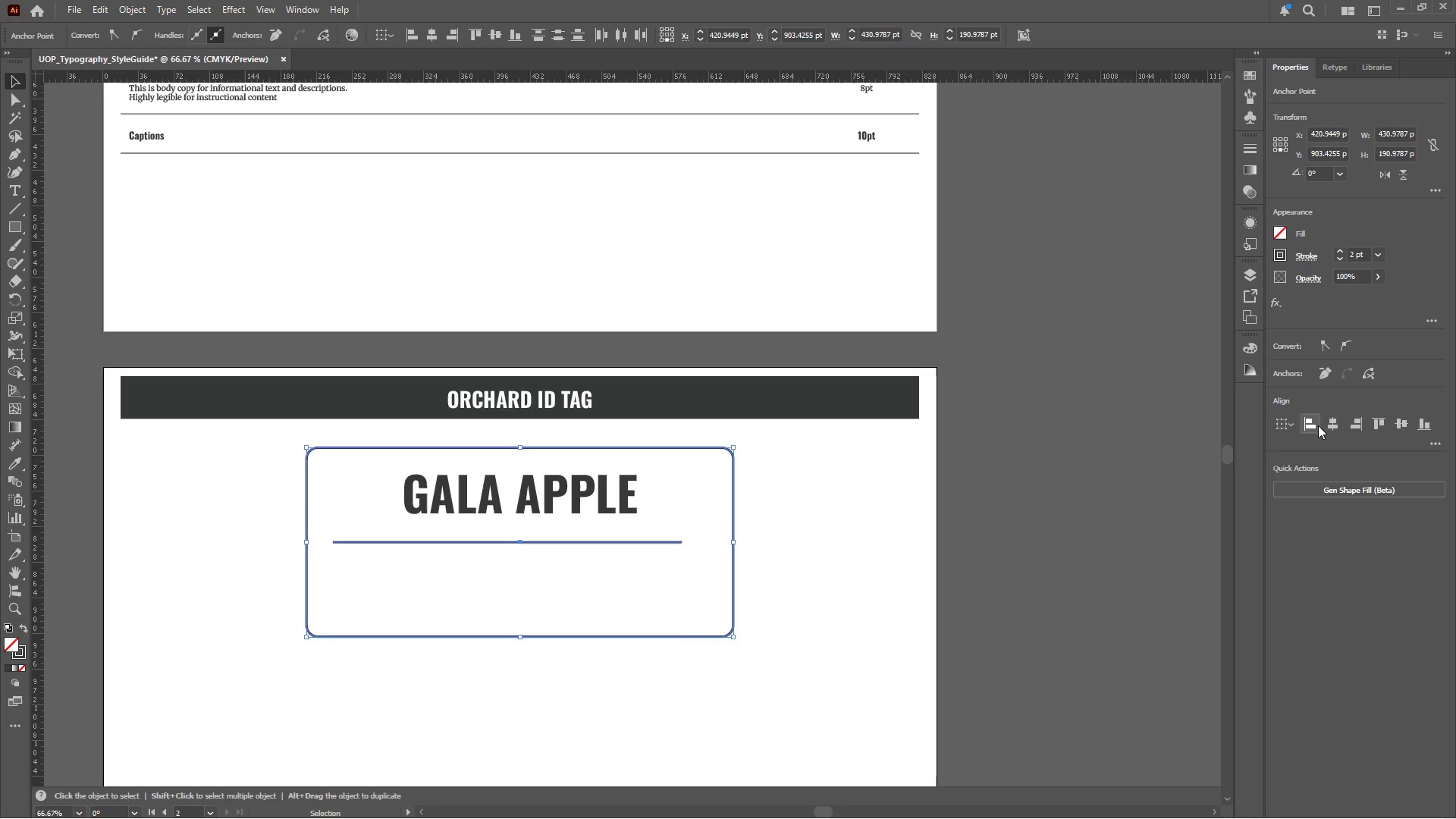 
left_click([1326, 425])
 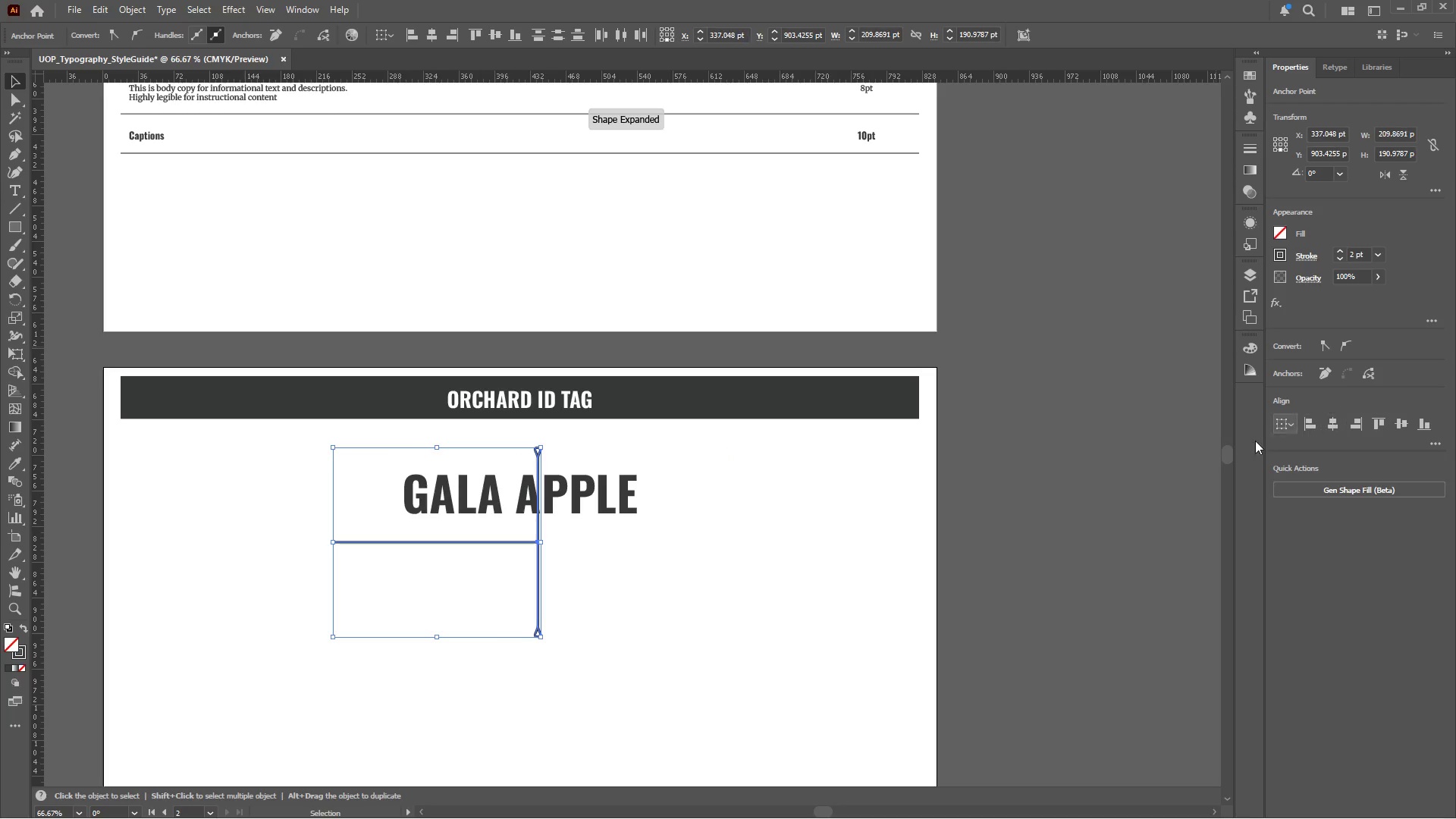 
key(Control+Z)
 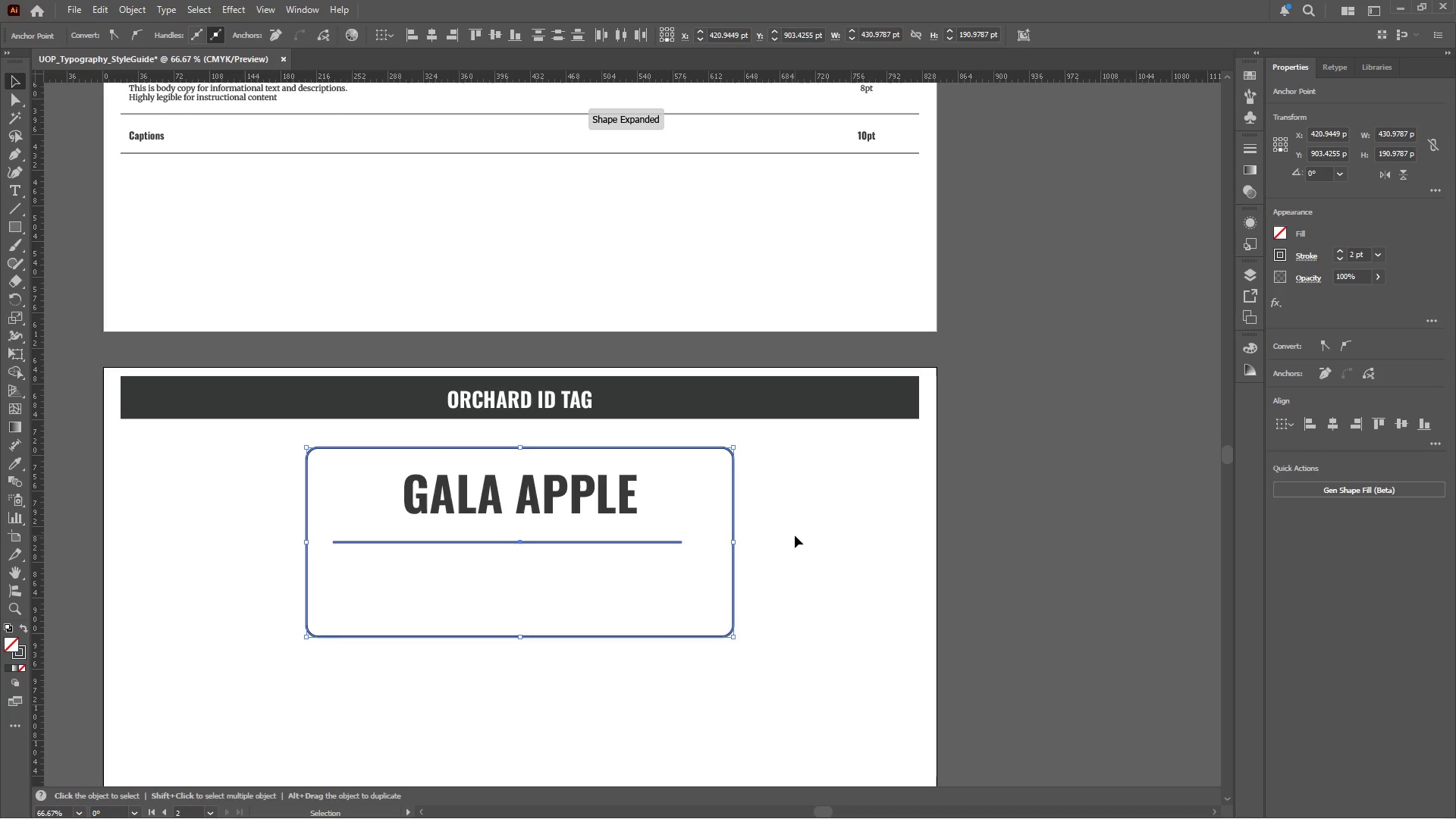 
left_click([790, 538])
 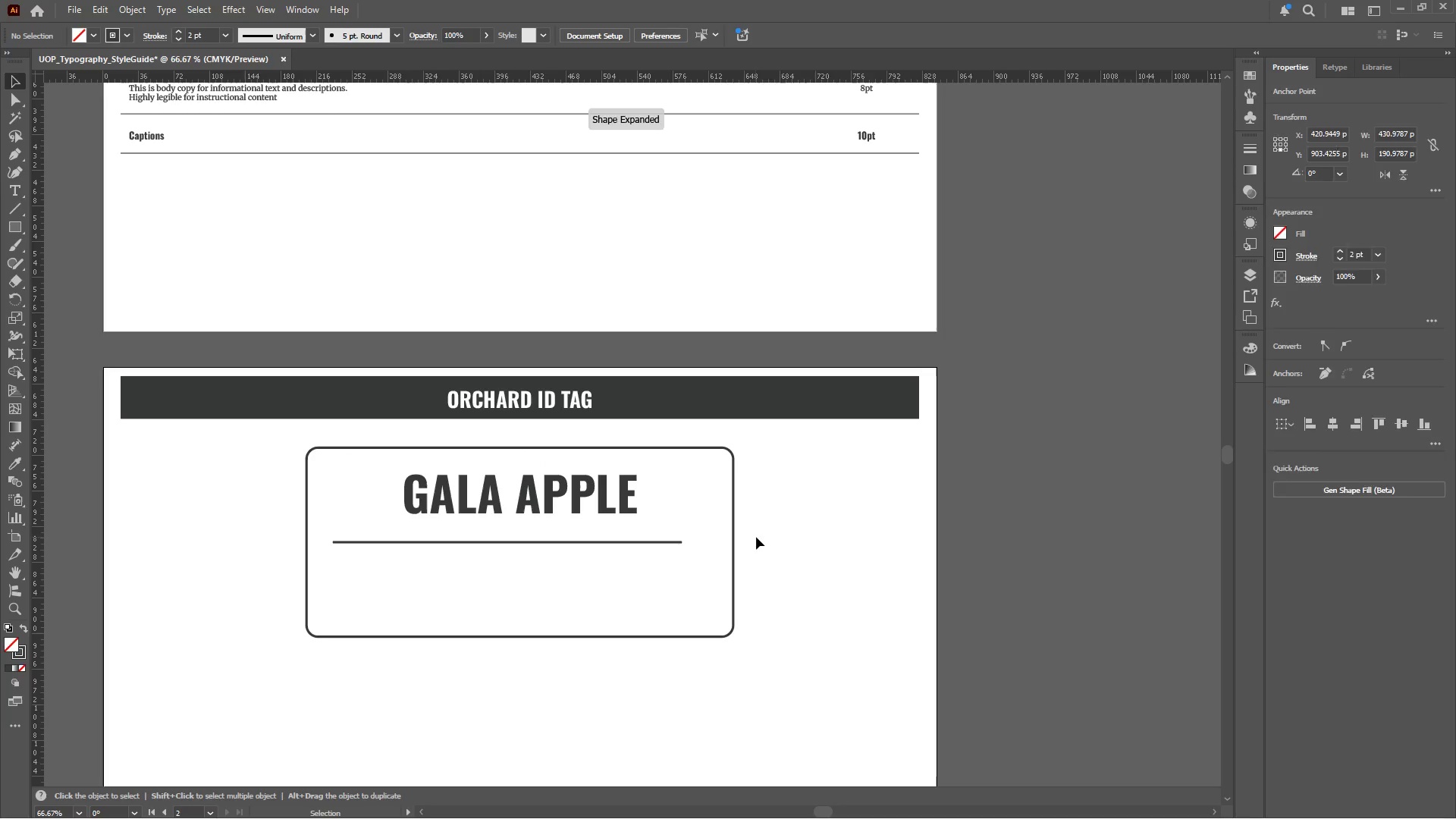 
left_click_drag(start_coordinate=[758, 536], to_coordinate=[620, 564])
 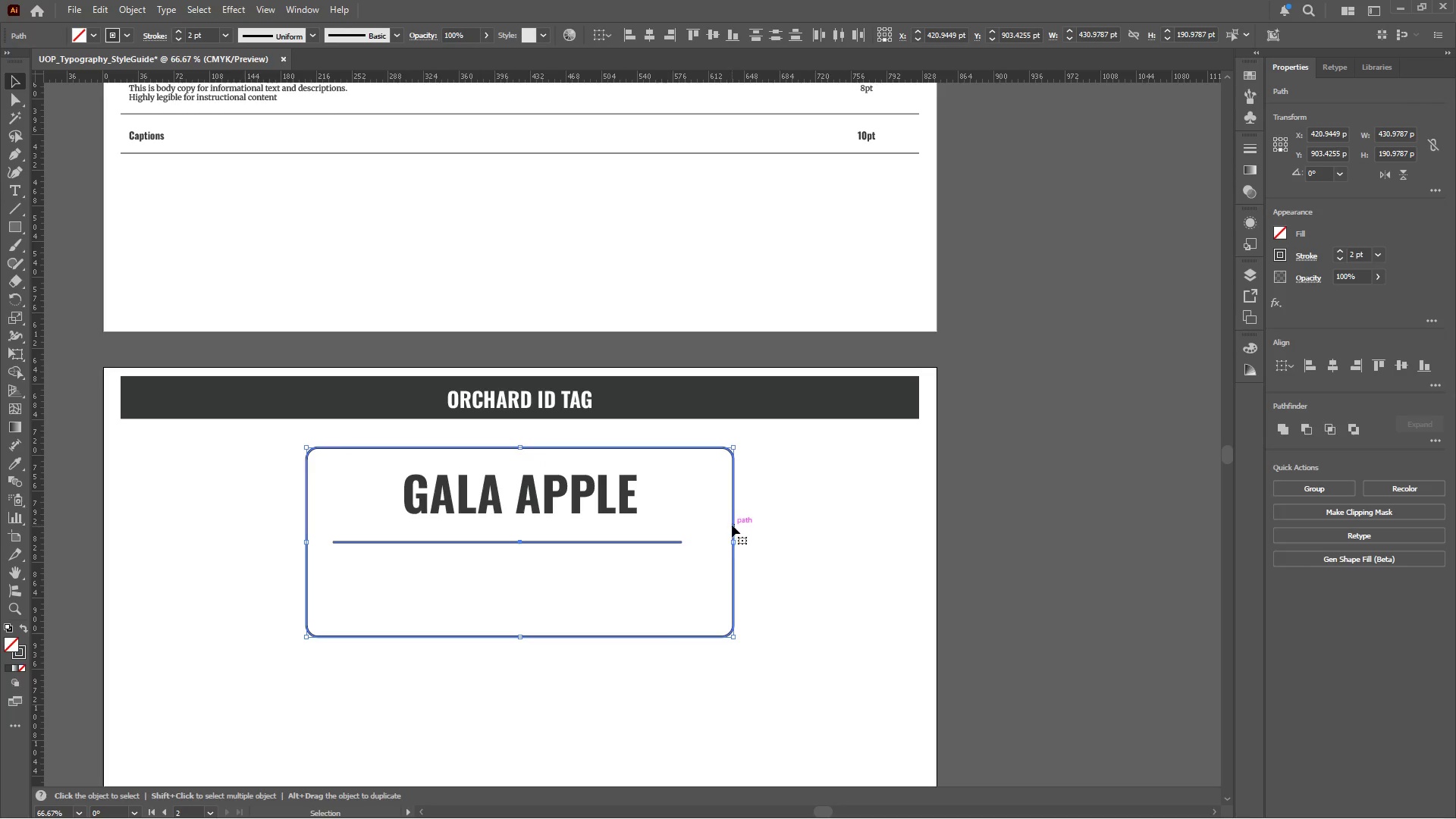 
left_click([733, 522])
 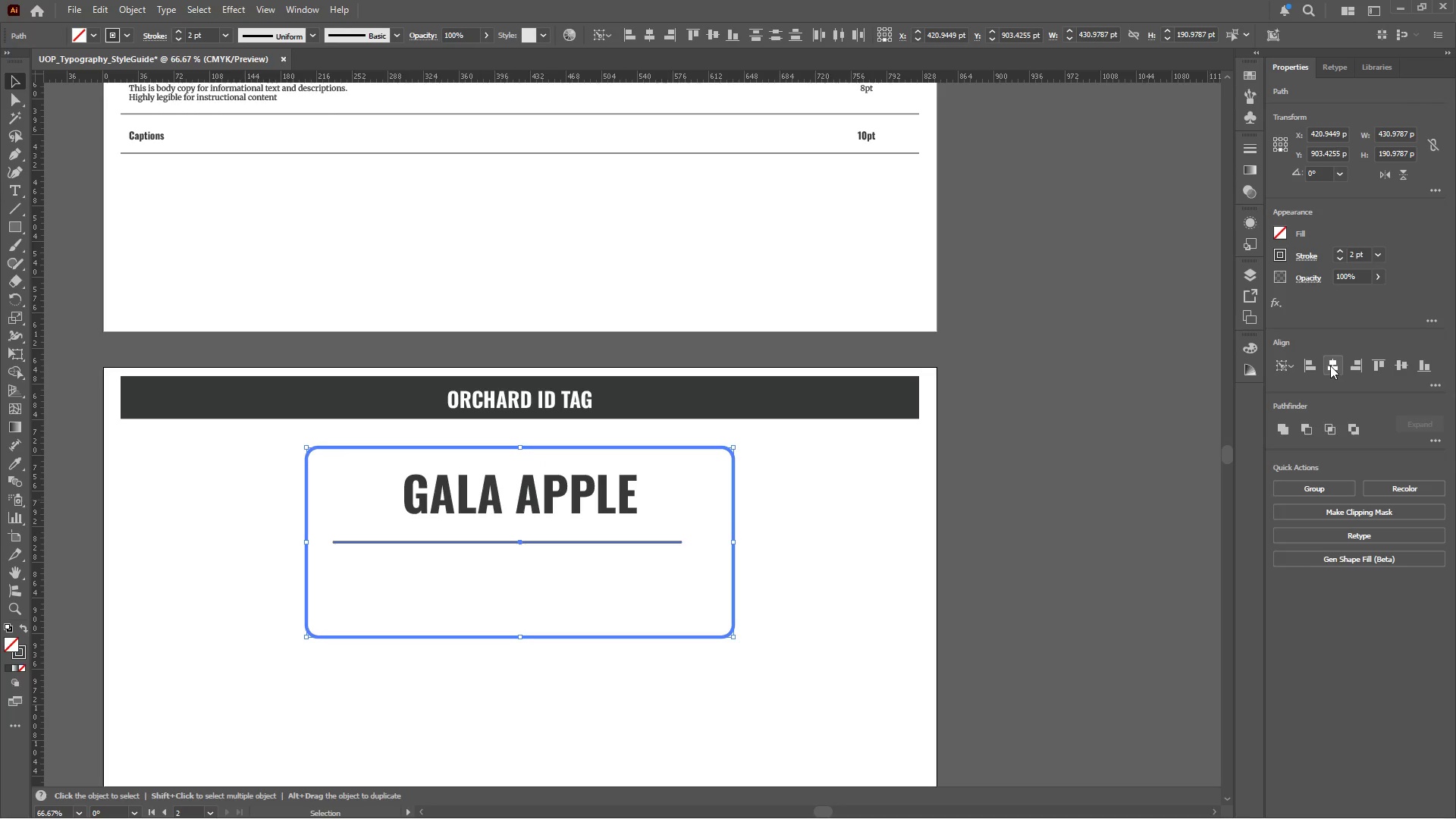 
left_click([1330, 366])
 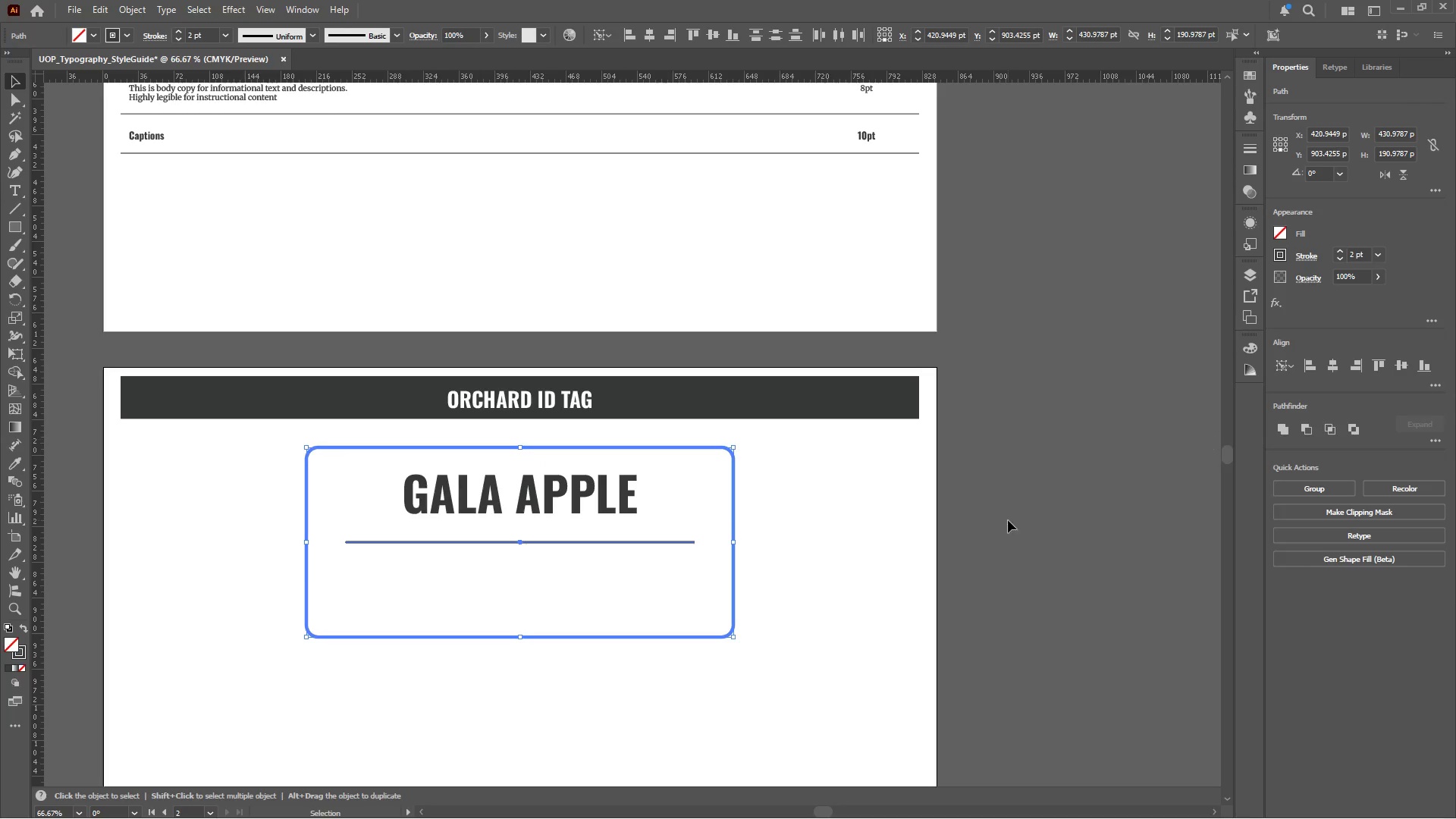 
left_click([804, 600])
 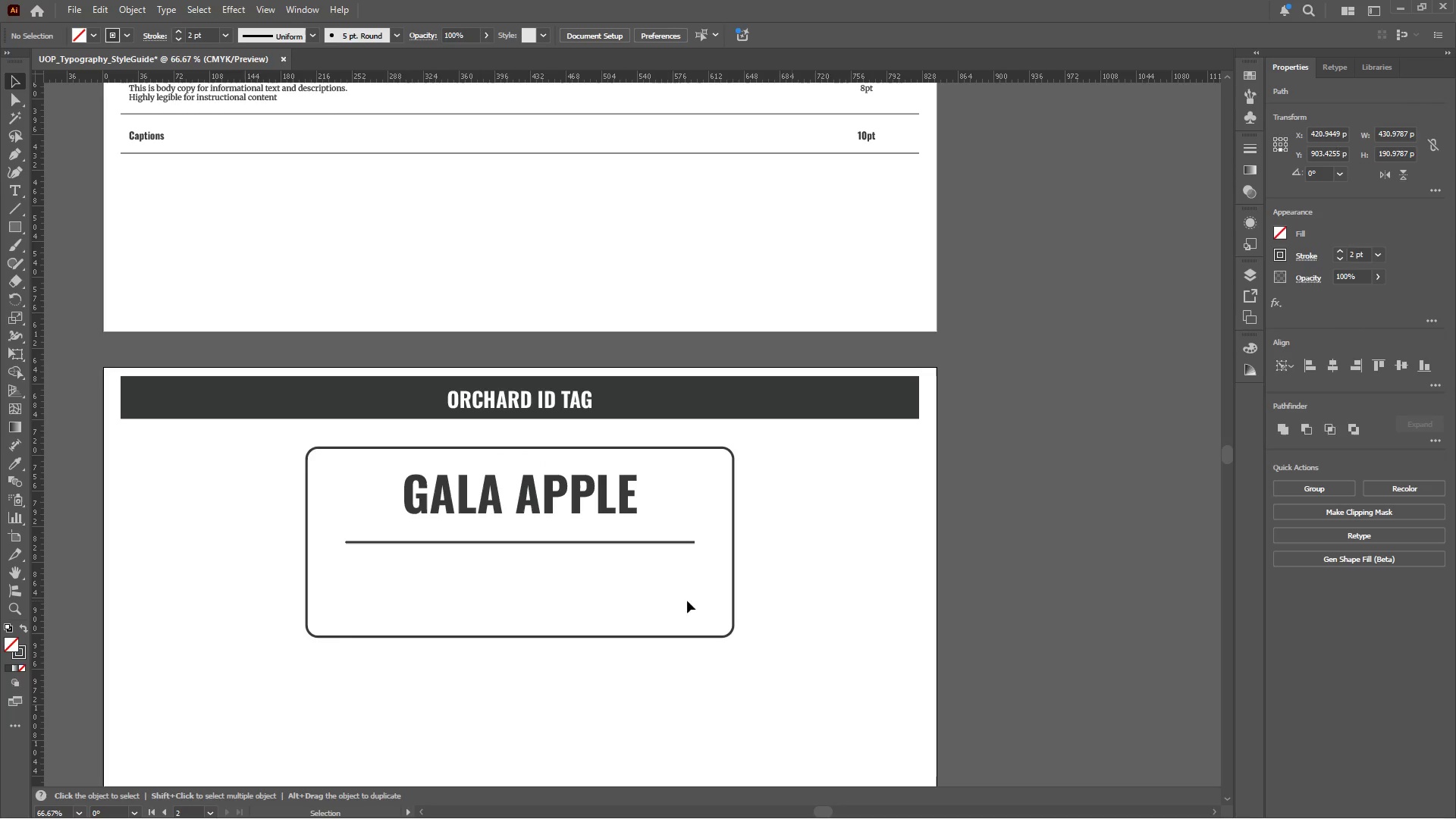 
hold_key(key=AltLeft, duration=0.5)
scroll: coordinate [582, 571], scroll_direction: up, amount: 1.0
 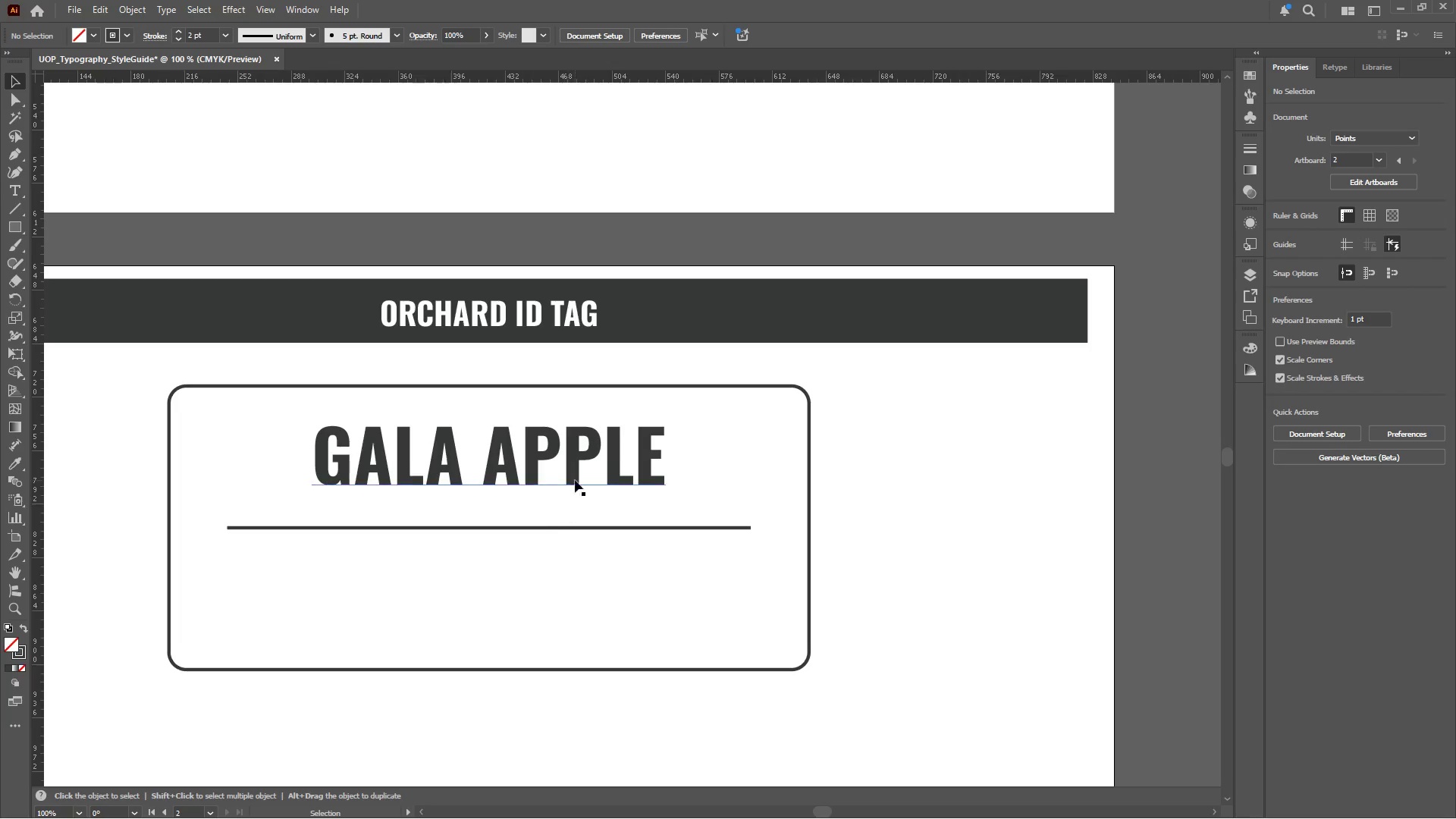 
left_click_drag(start_coordinate=[575, 471], to_coordinate=[575, 479])
 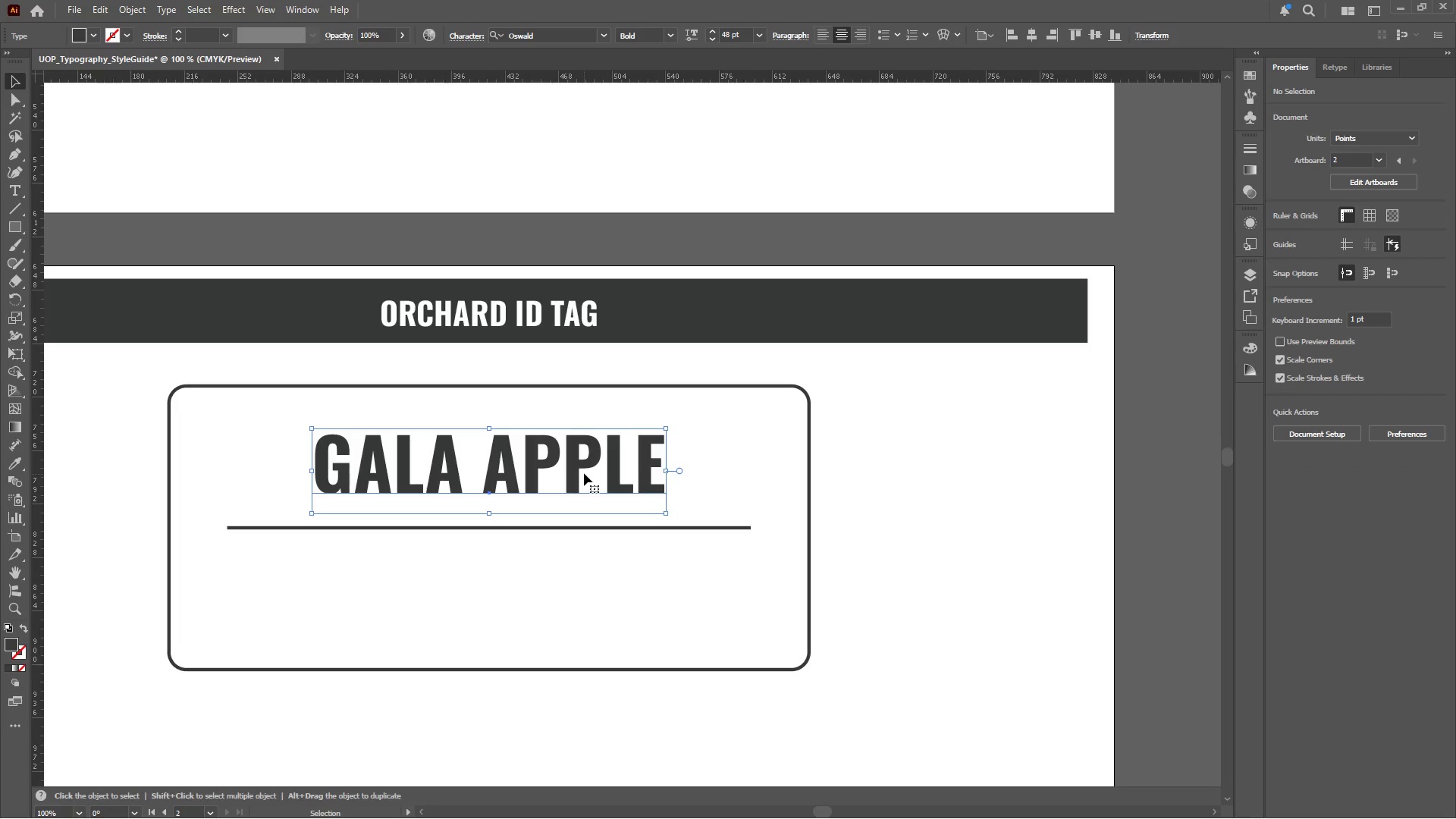 
hold_key(key=ShiftLeft, duration=0.69)
 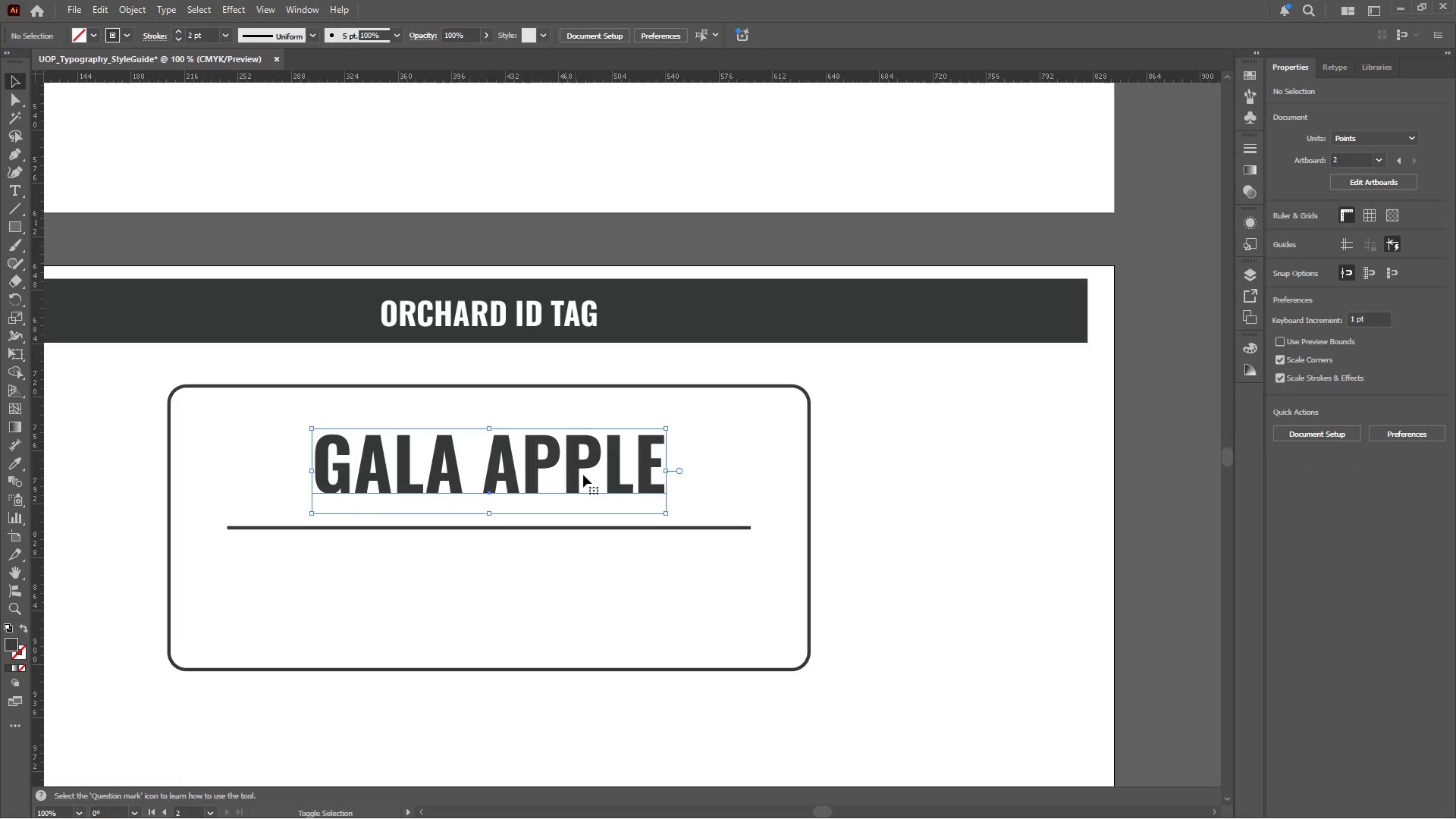 
hold_key(key=AltLeft, duration=2.58)
left_click_drag(start_coordinate=[584, 473], to_coordinate=[592, 601])
 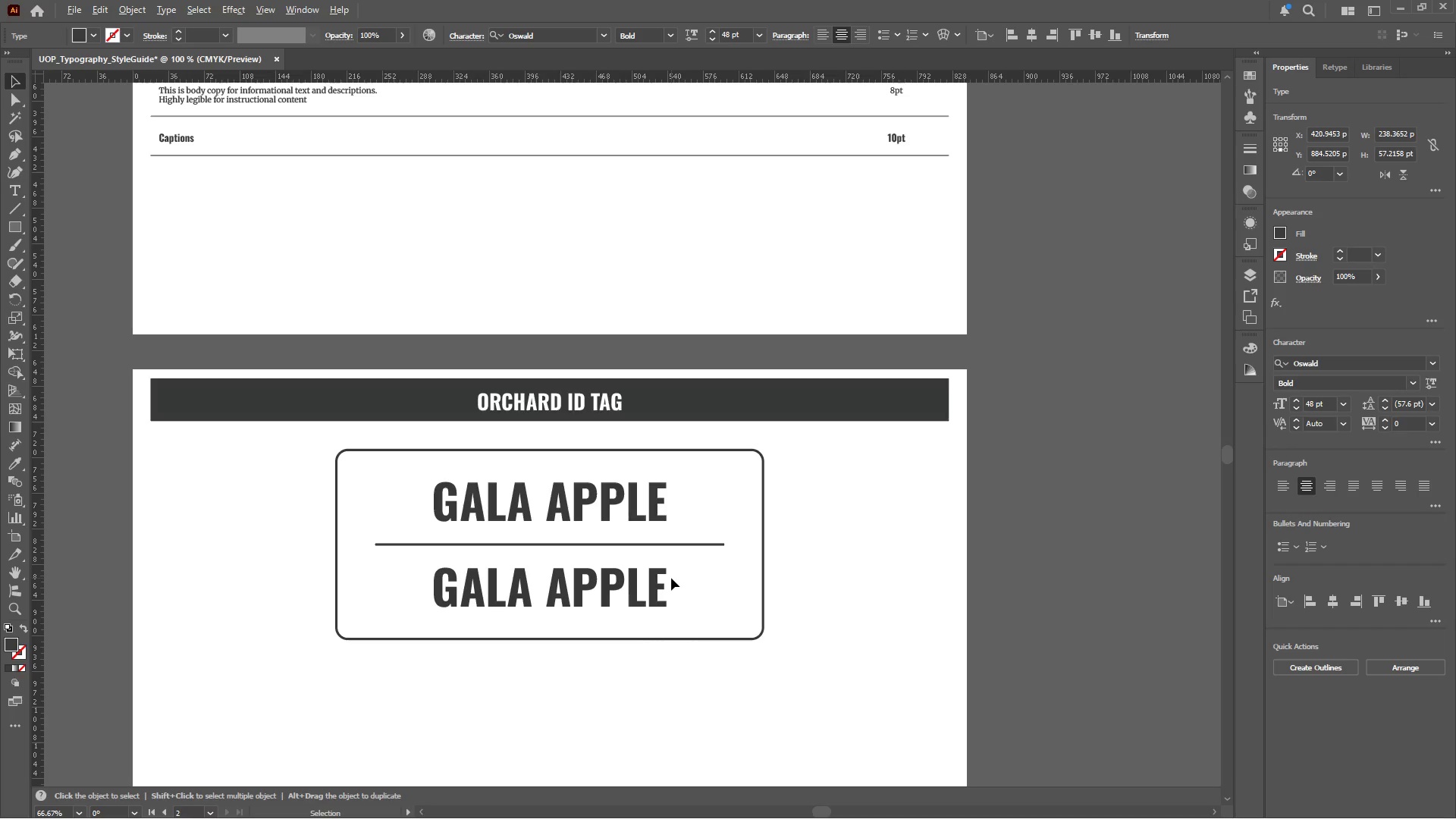 
hold_key(key=ShiftLeft, duration=2.03)
 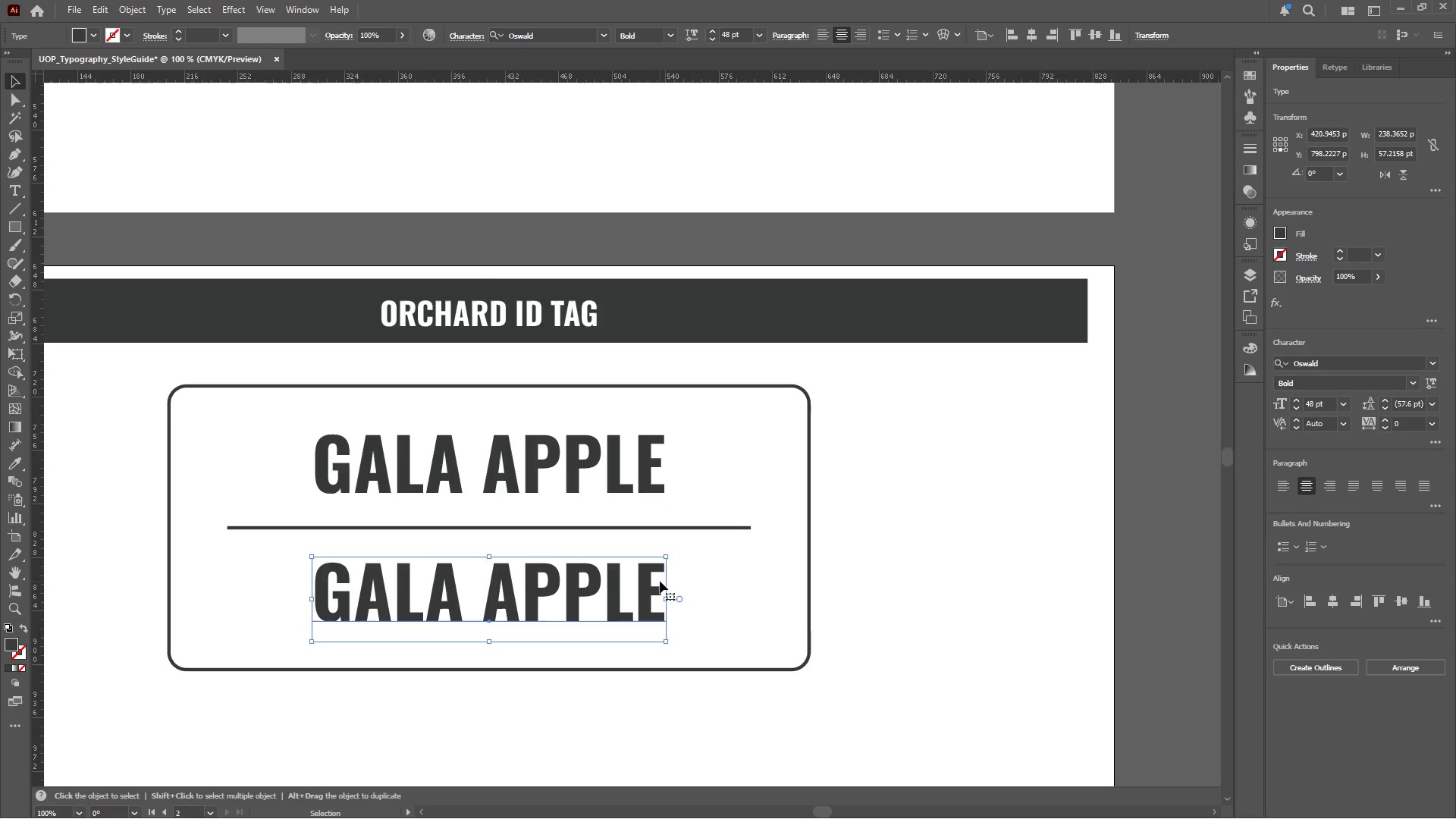 
hold_key(key=AltLeft, duration=0.41)
scroll: coordinate [671, 578], scroll_direction: none, amount: 0.0
 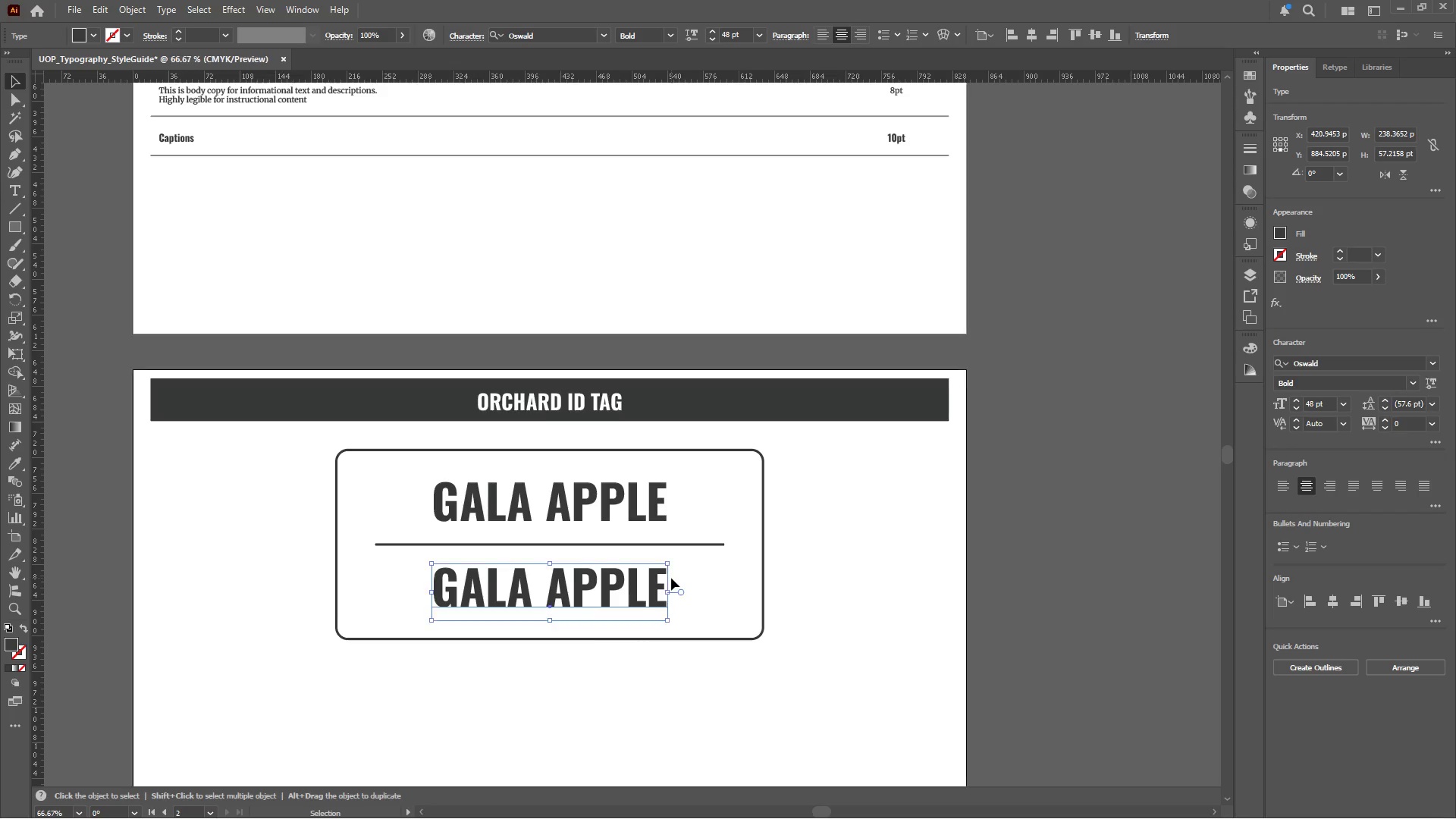 
scroll: coordinate [672, 577], scroll_direction: up, amount: 12.0
 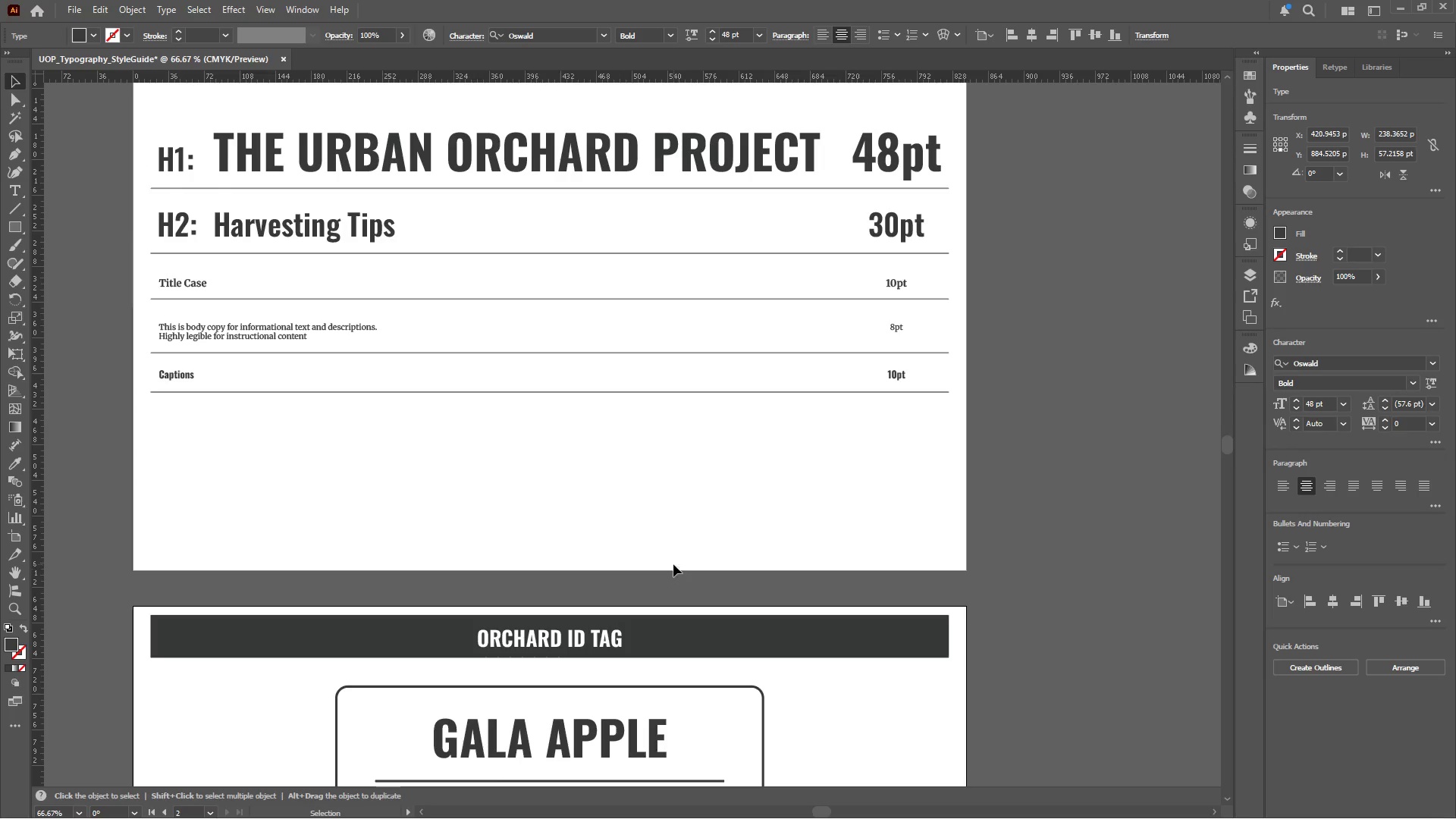 
key(I)
 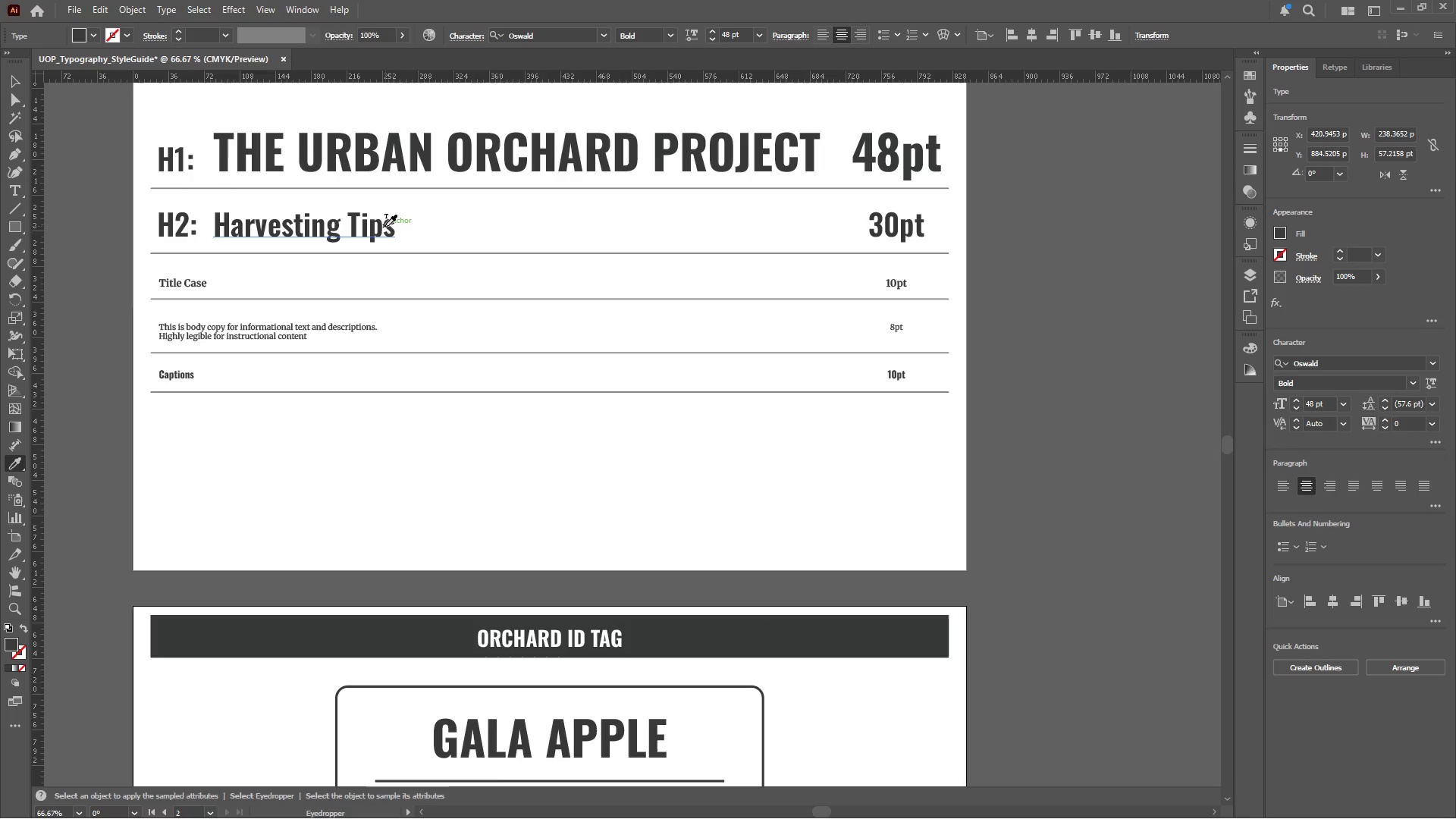 
left_click([383, 224])
 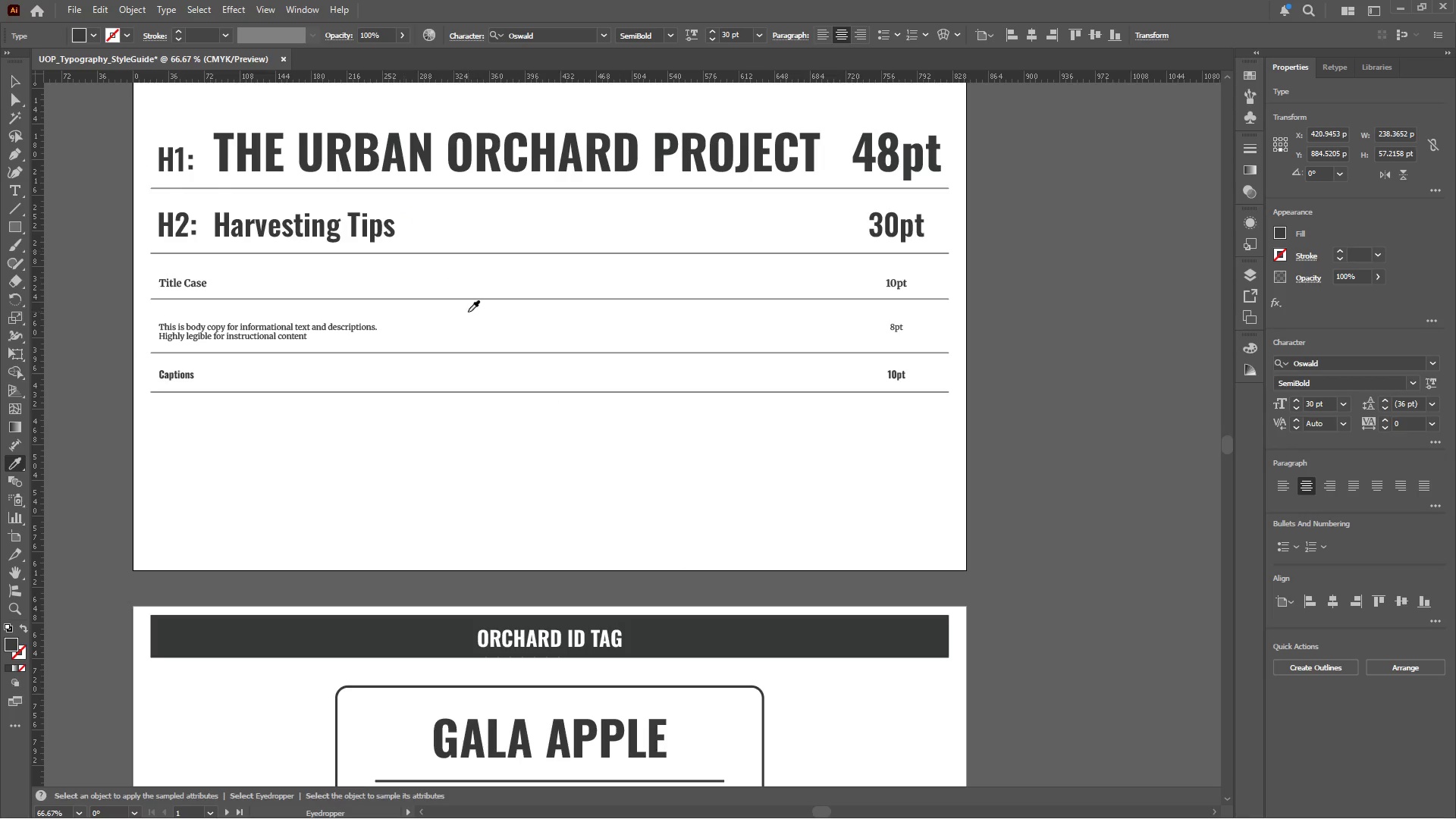 
scroll: coordinate [475, 316], scroll_direction: down, amount: 9.0
 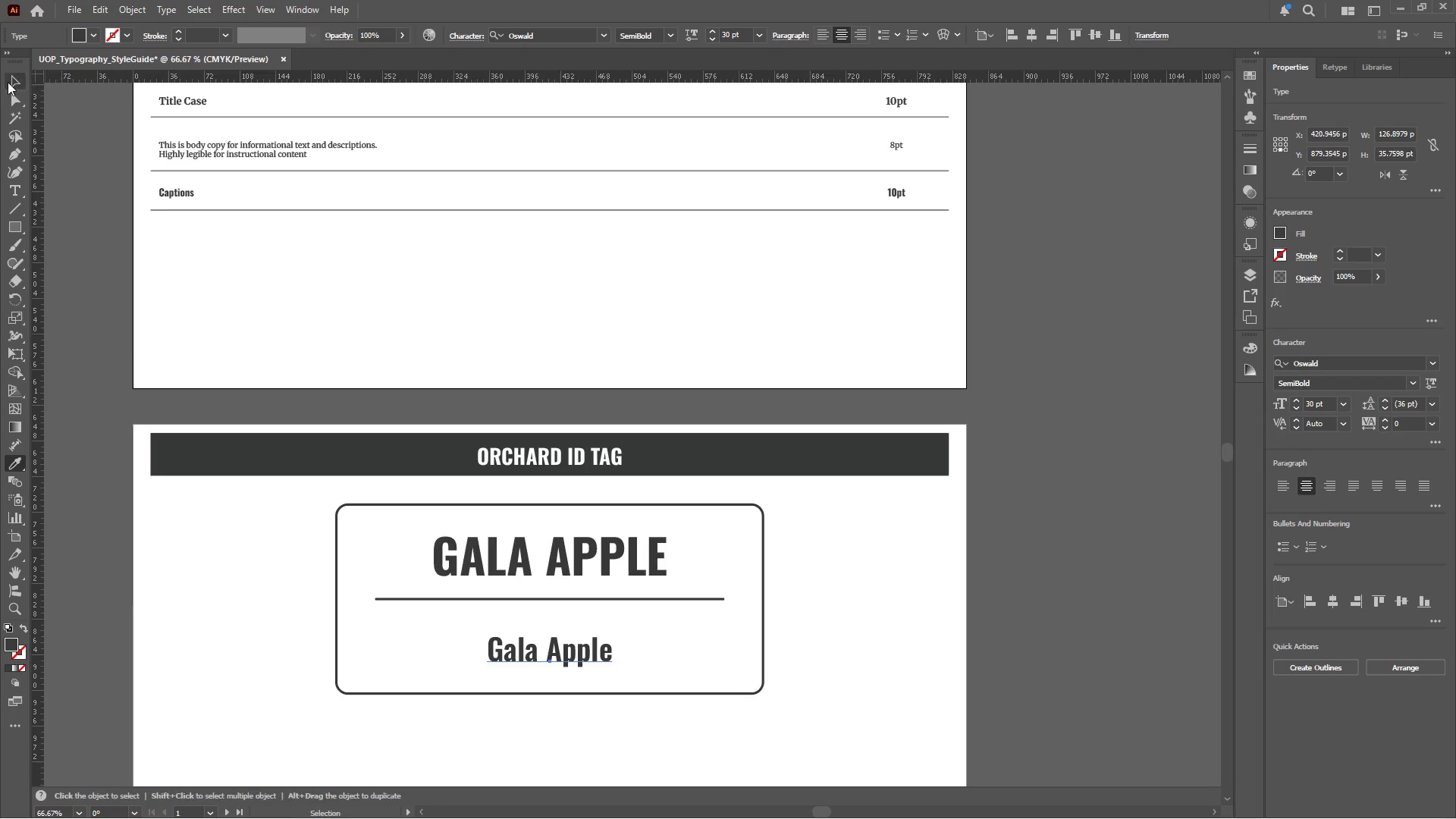 
left_click([14, 80])
 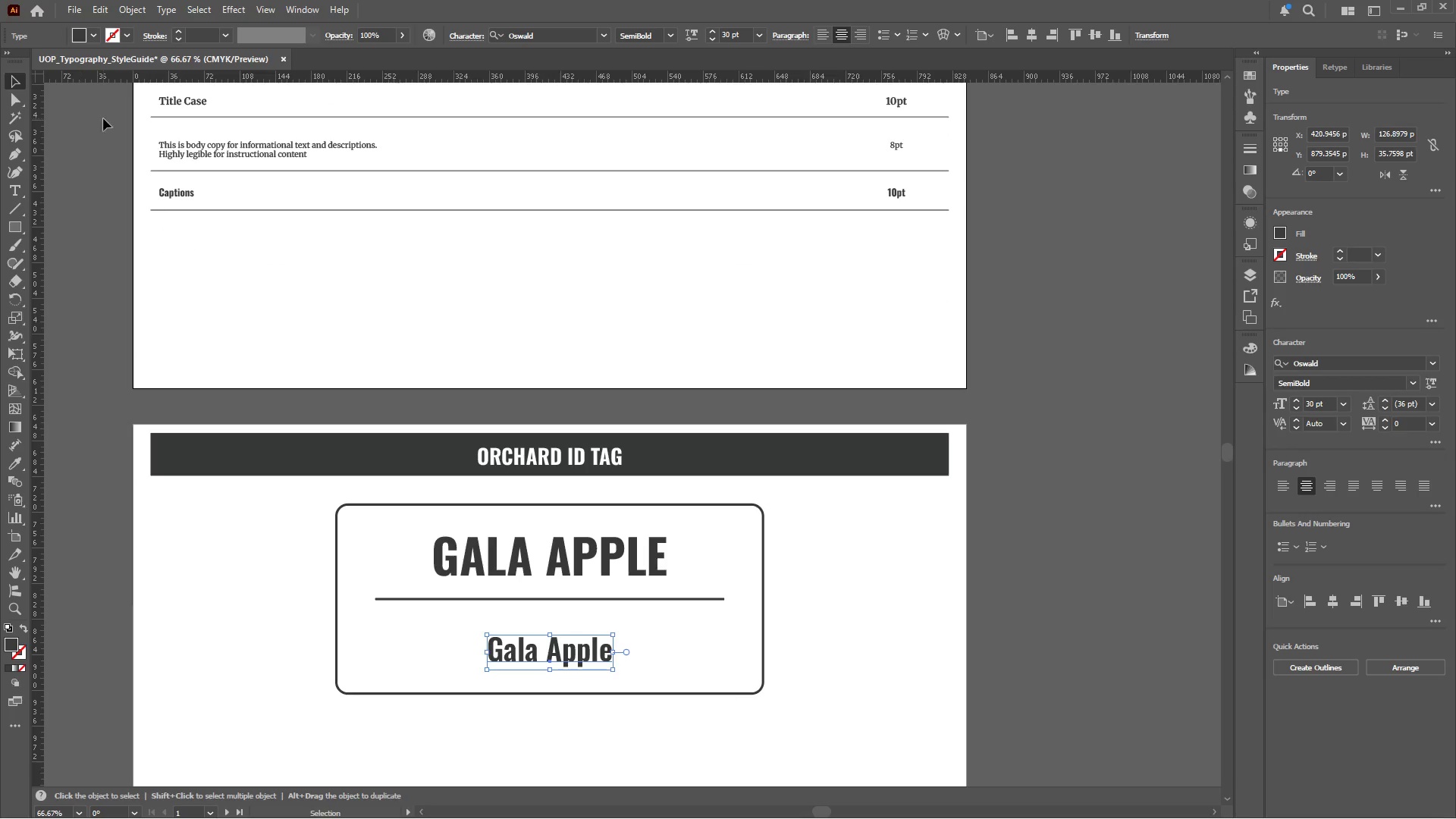 
key(Alt+Tab)